 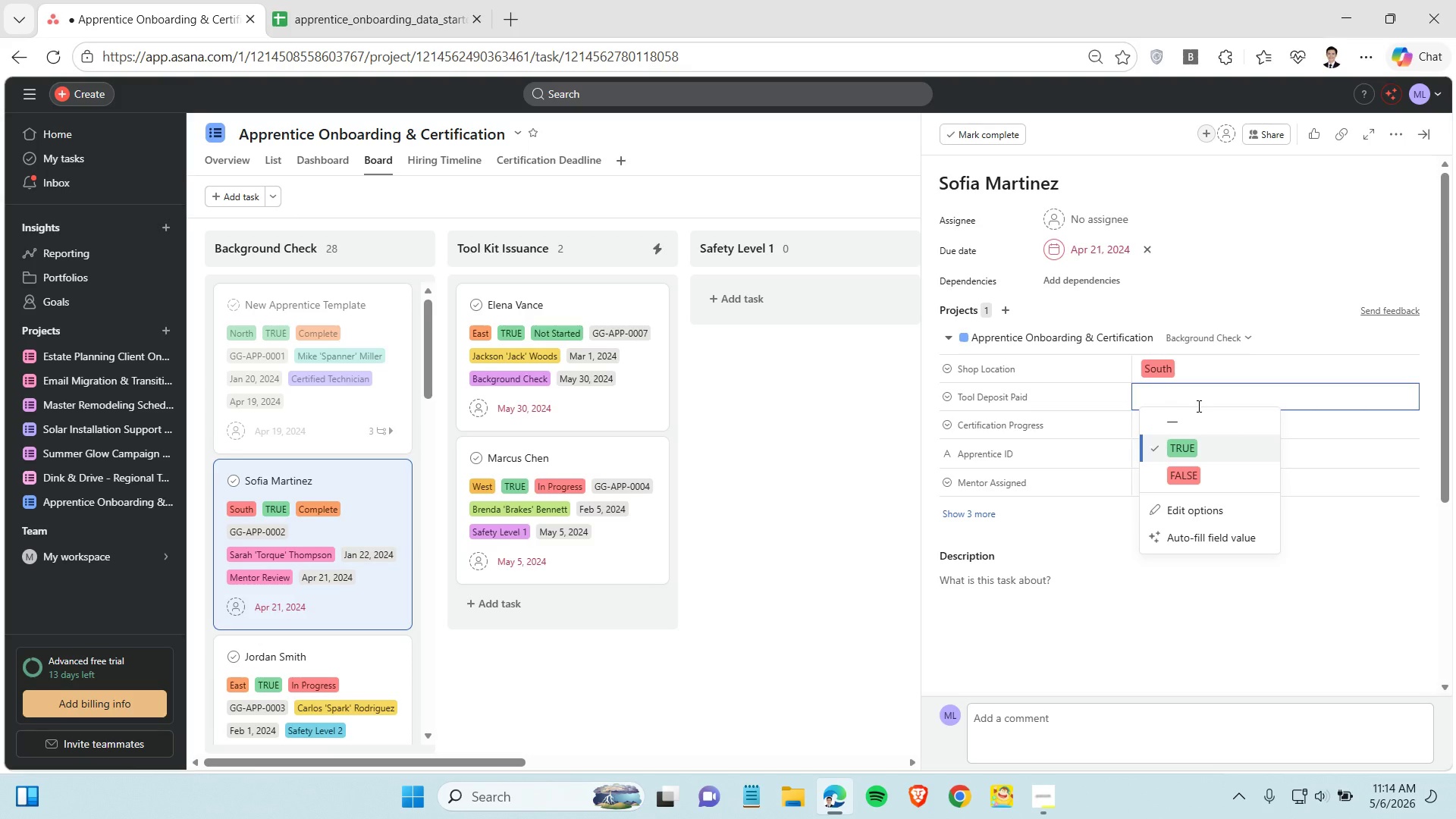 
left_click([1203, 513])
 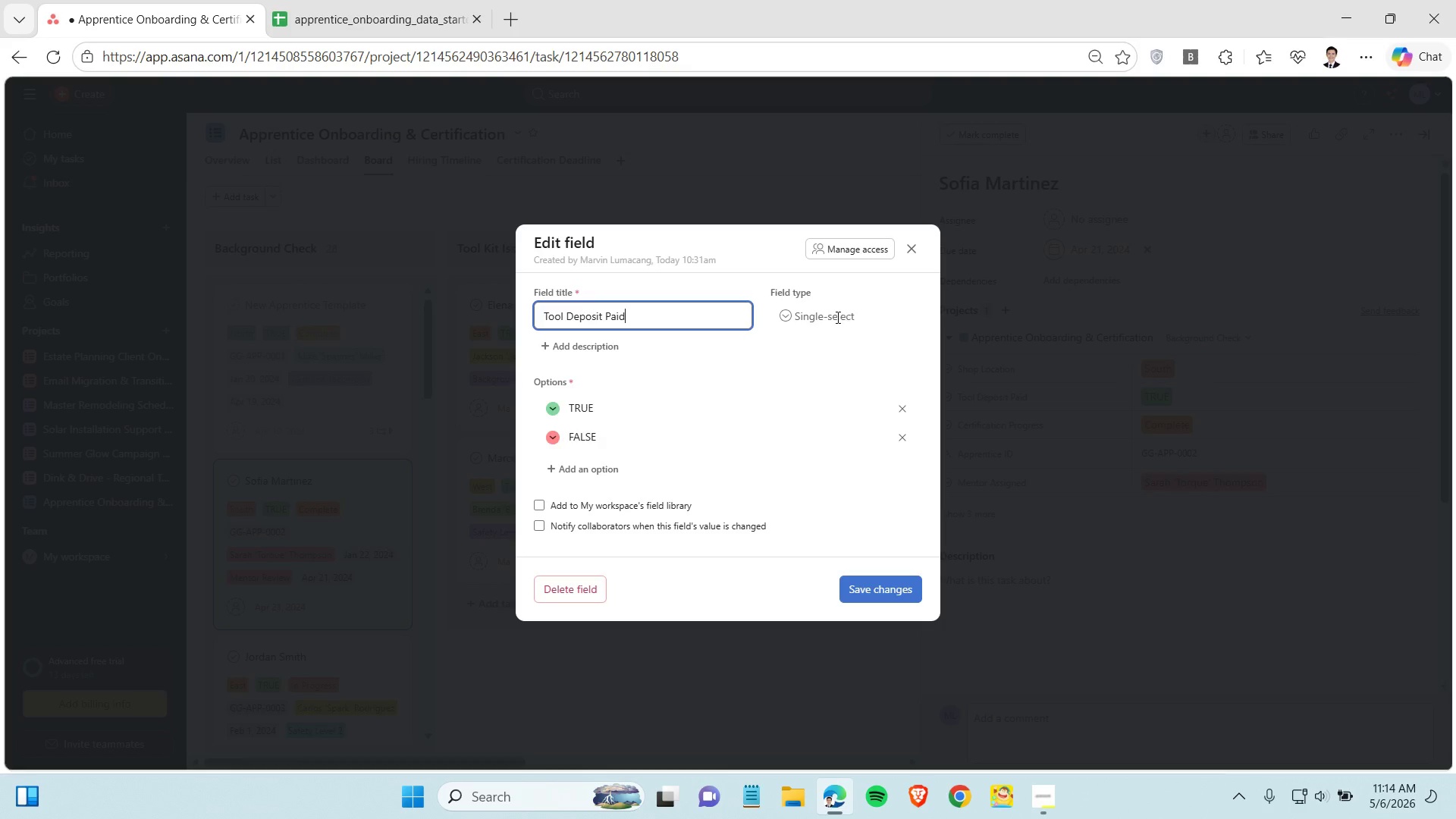 
left_click([834, 317])
 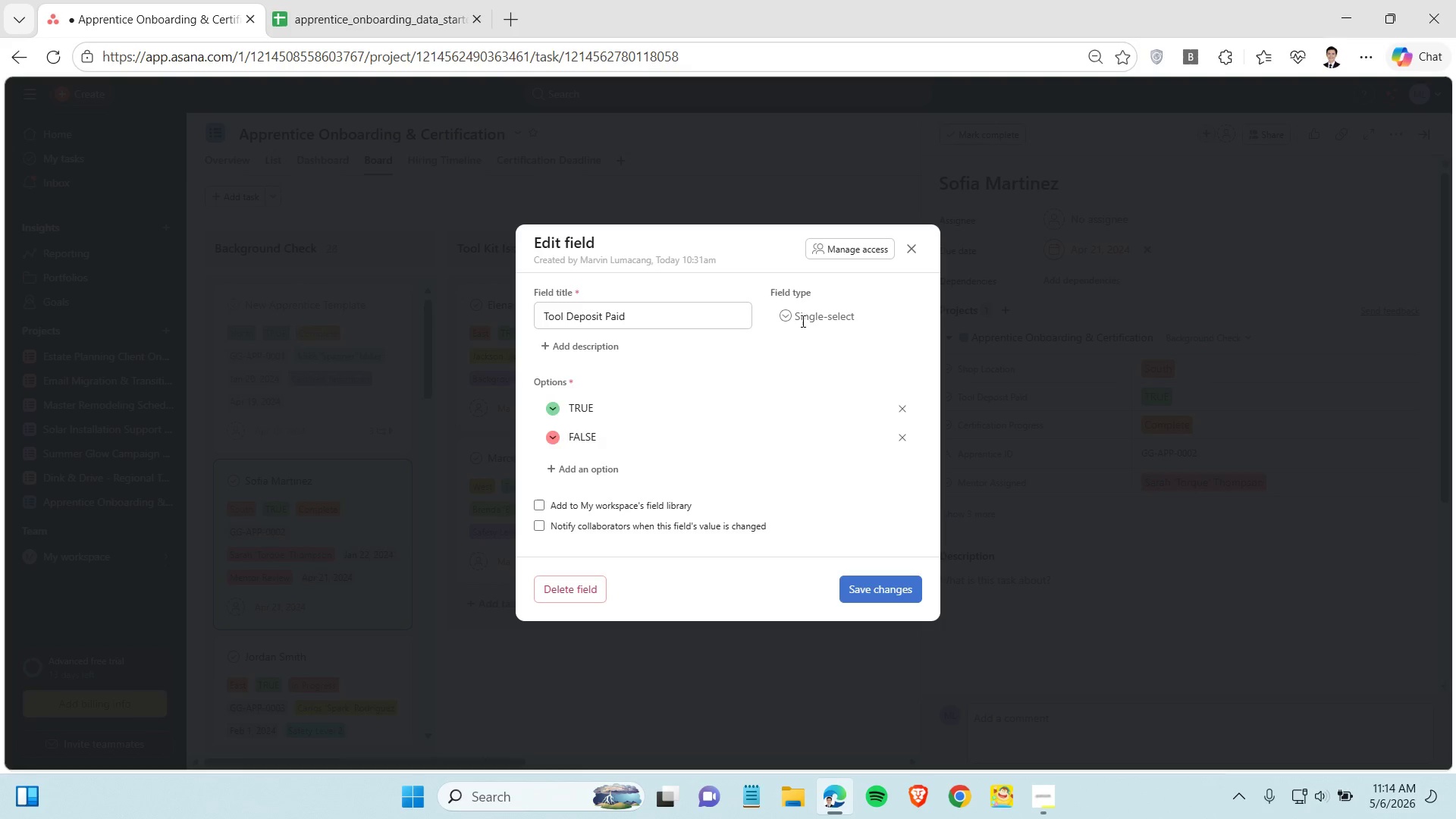 
left_click([805, 318])
 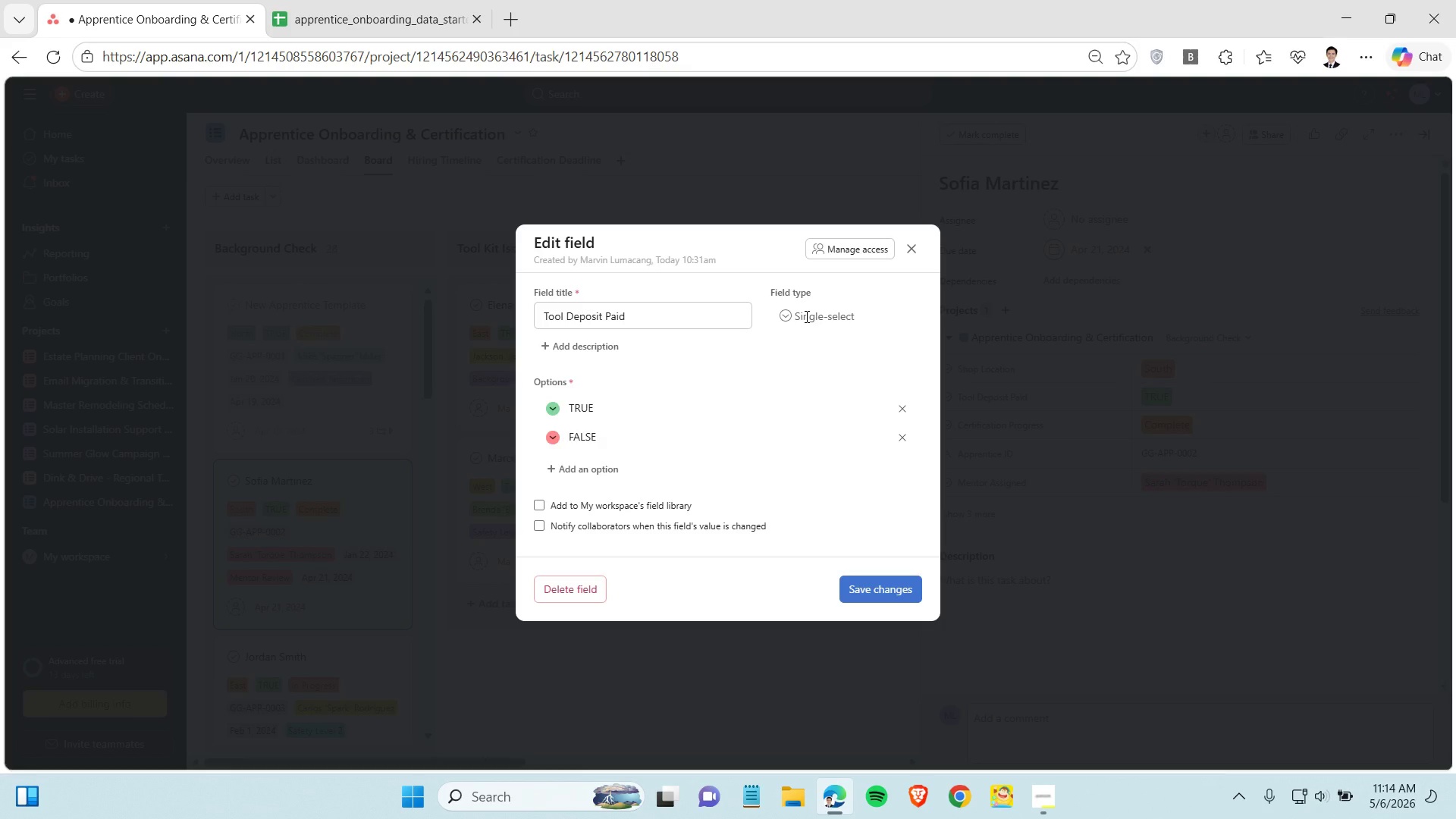 
wait(5.59)
 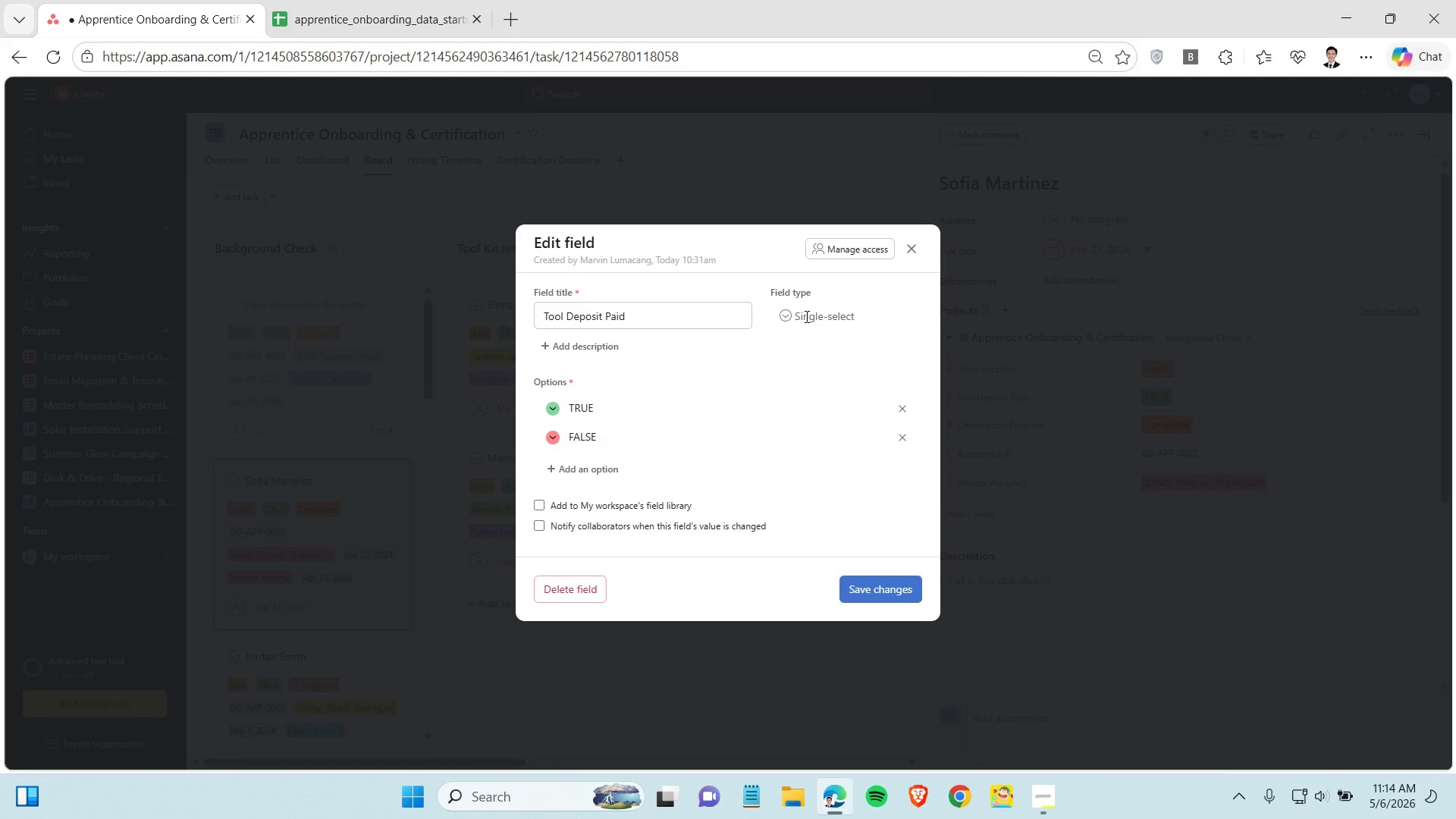 
left_click([601, 406])
 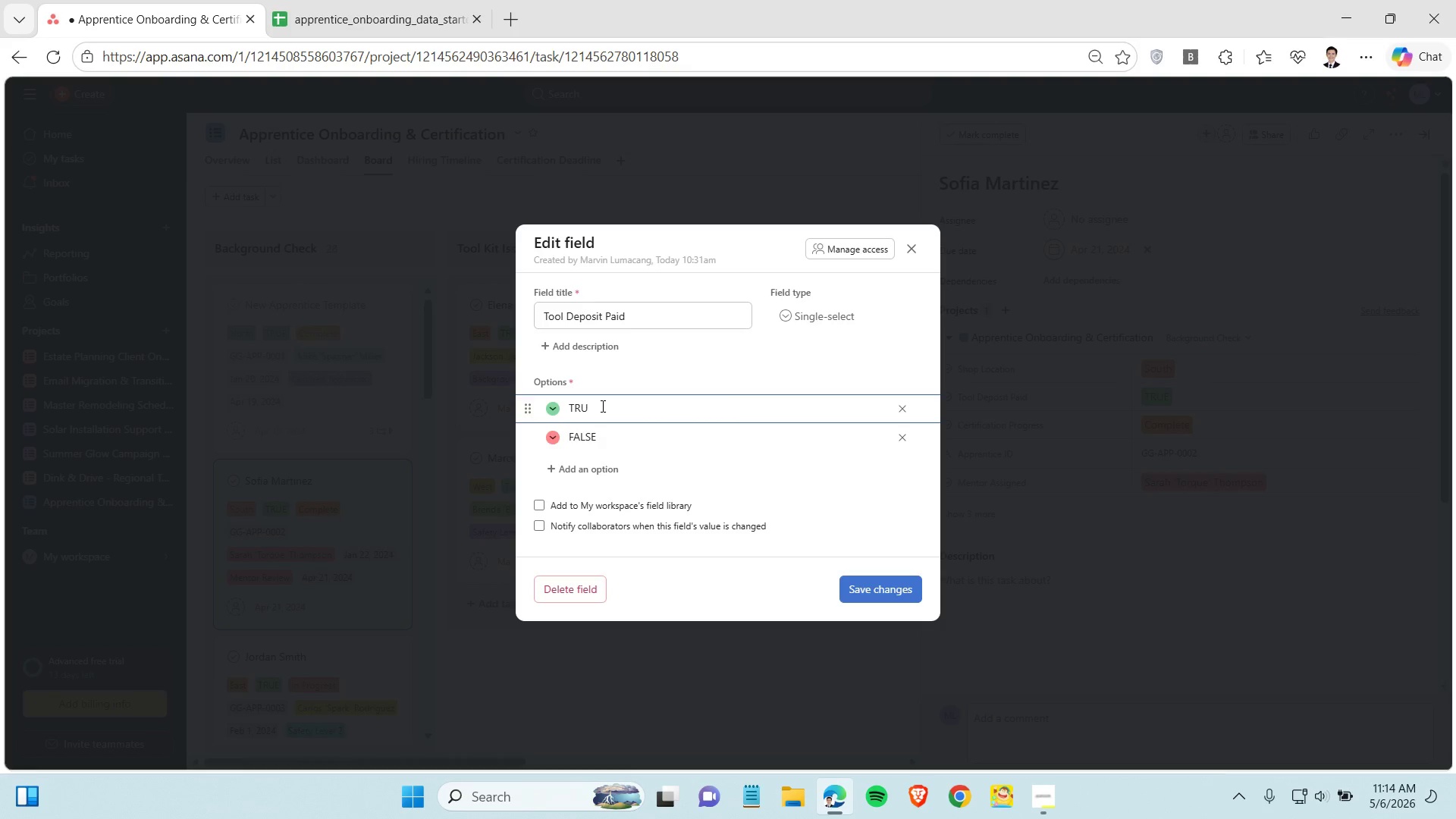 
key(Backspace)
key(Backspace)
key(Backspace)
key(Backspace)
type(PAID)
 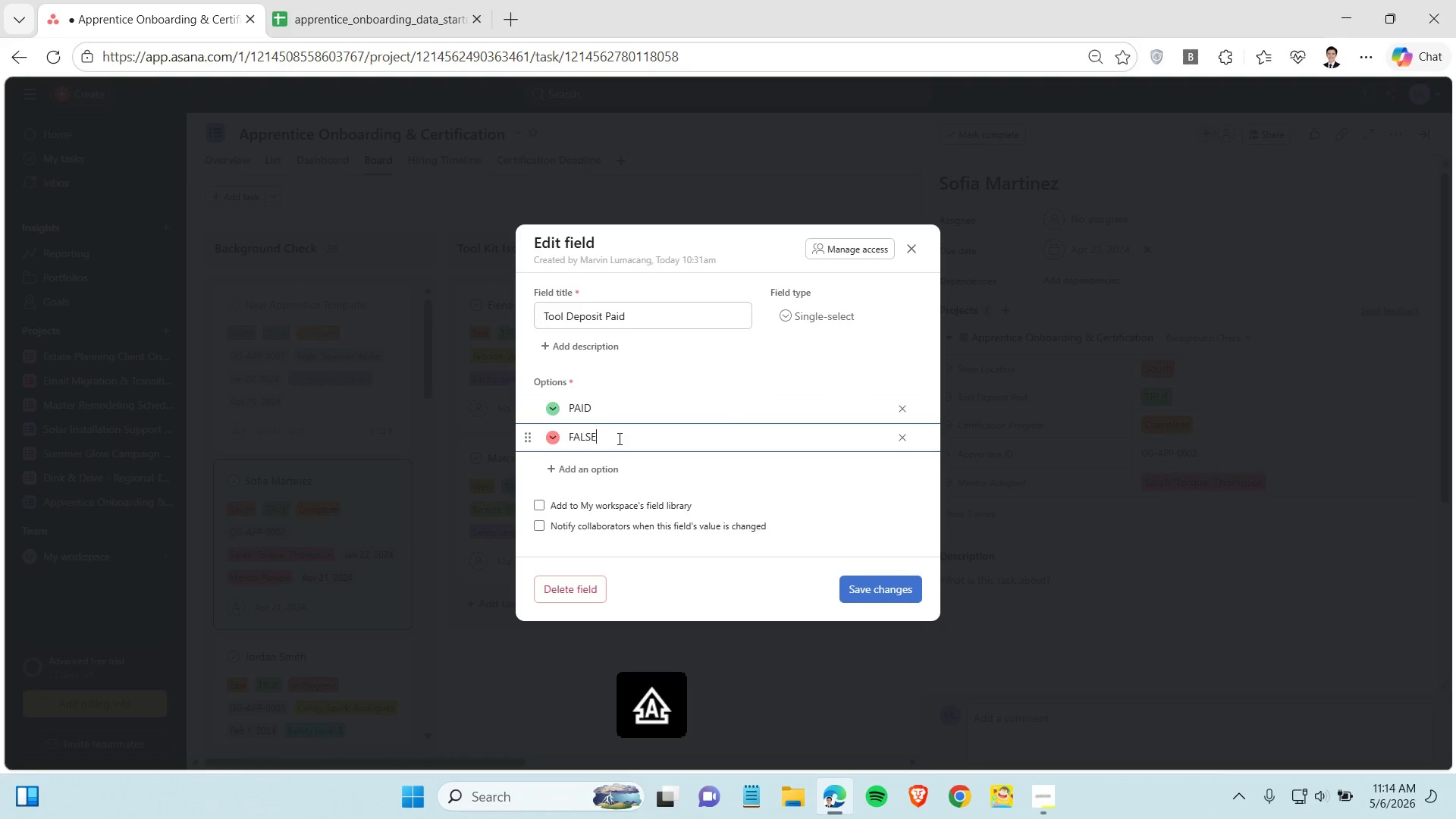 
left_click([618, 438])
 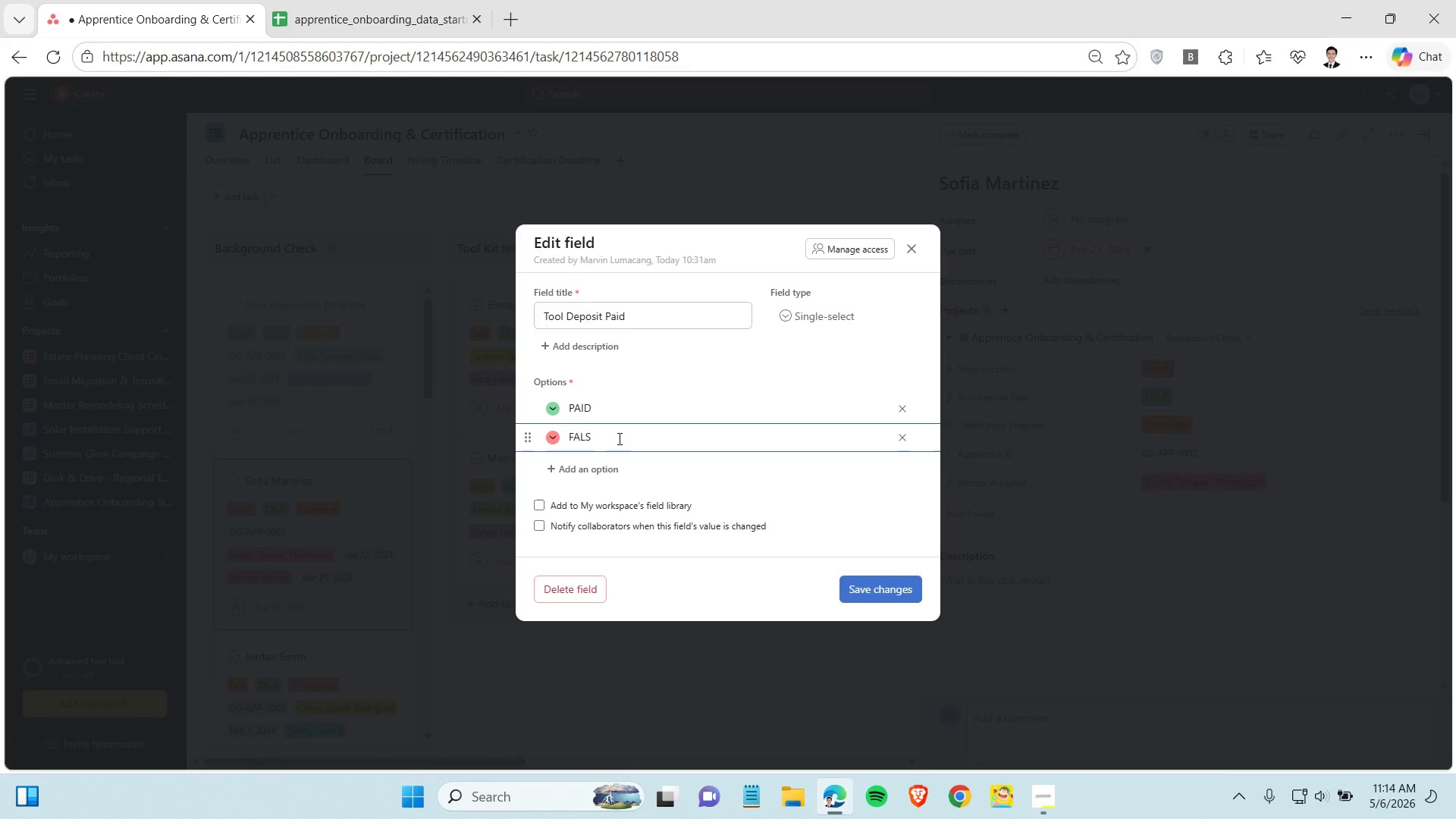 
key(Backspace)
key(Backspace)
key(Backspace)
key(Backspace)
key(Backspace)
key(Backspace)
type(NOT)
key(Backspace)
key(Backspace)
key(Backspace)
 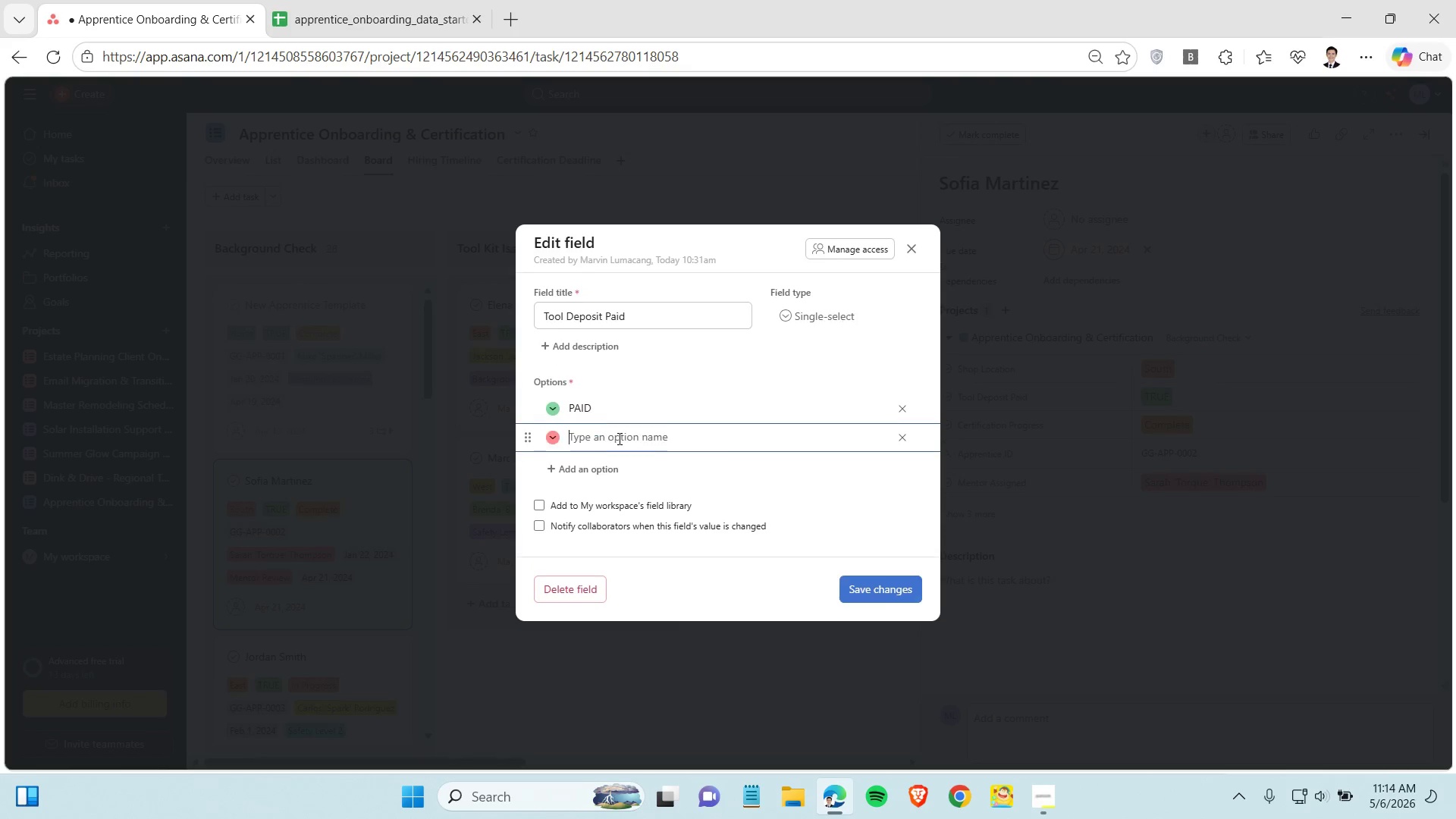 
key(Enter)
 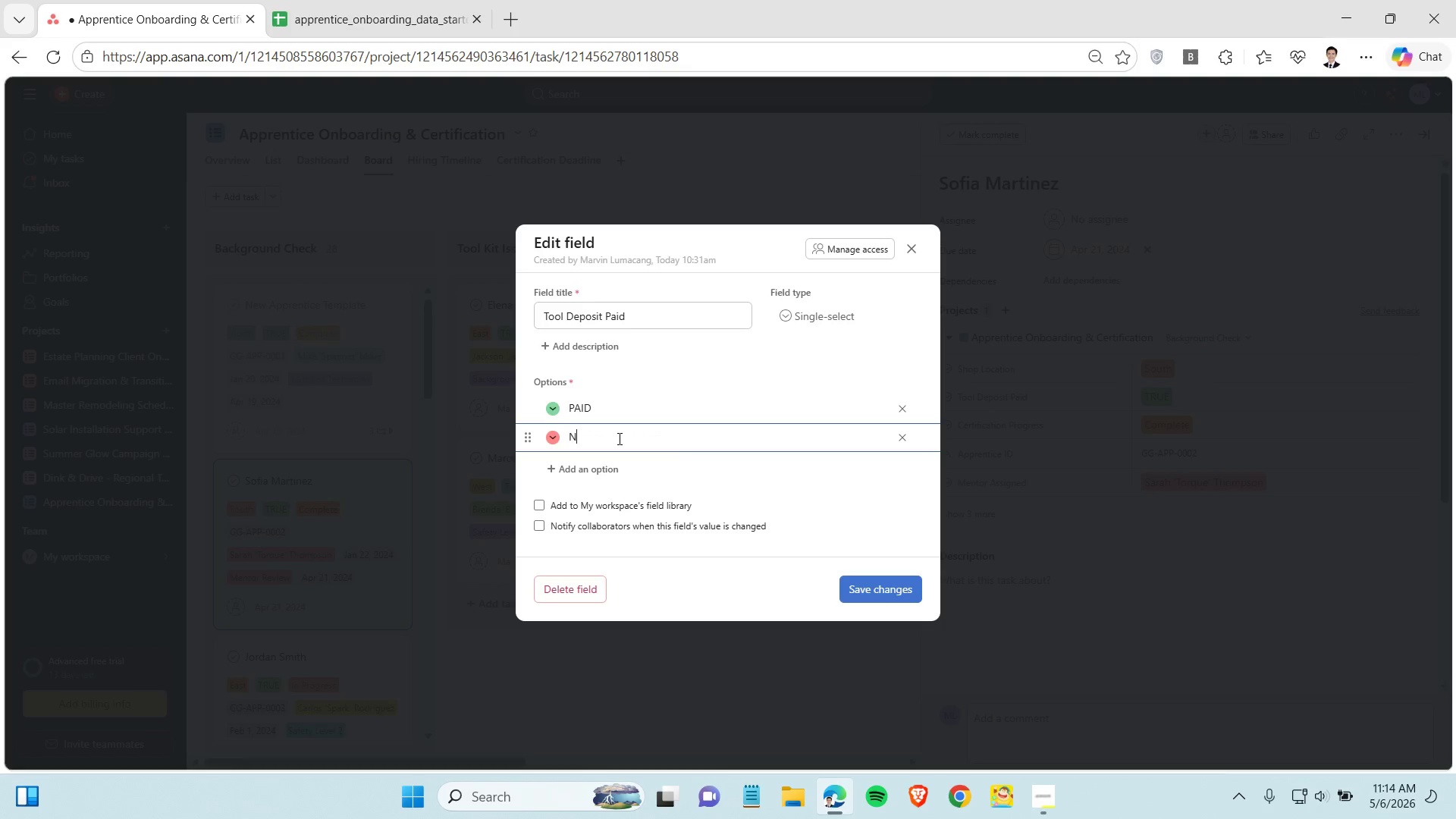 
type(NOT PAID)
 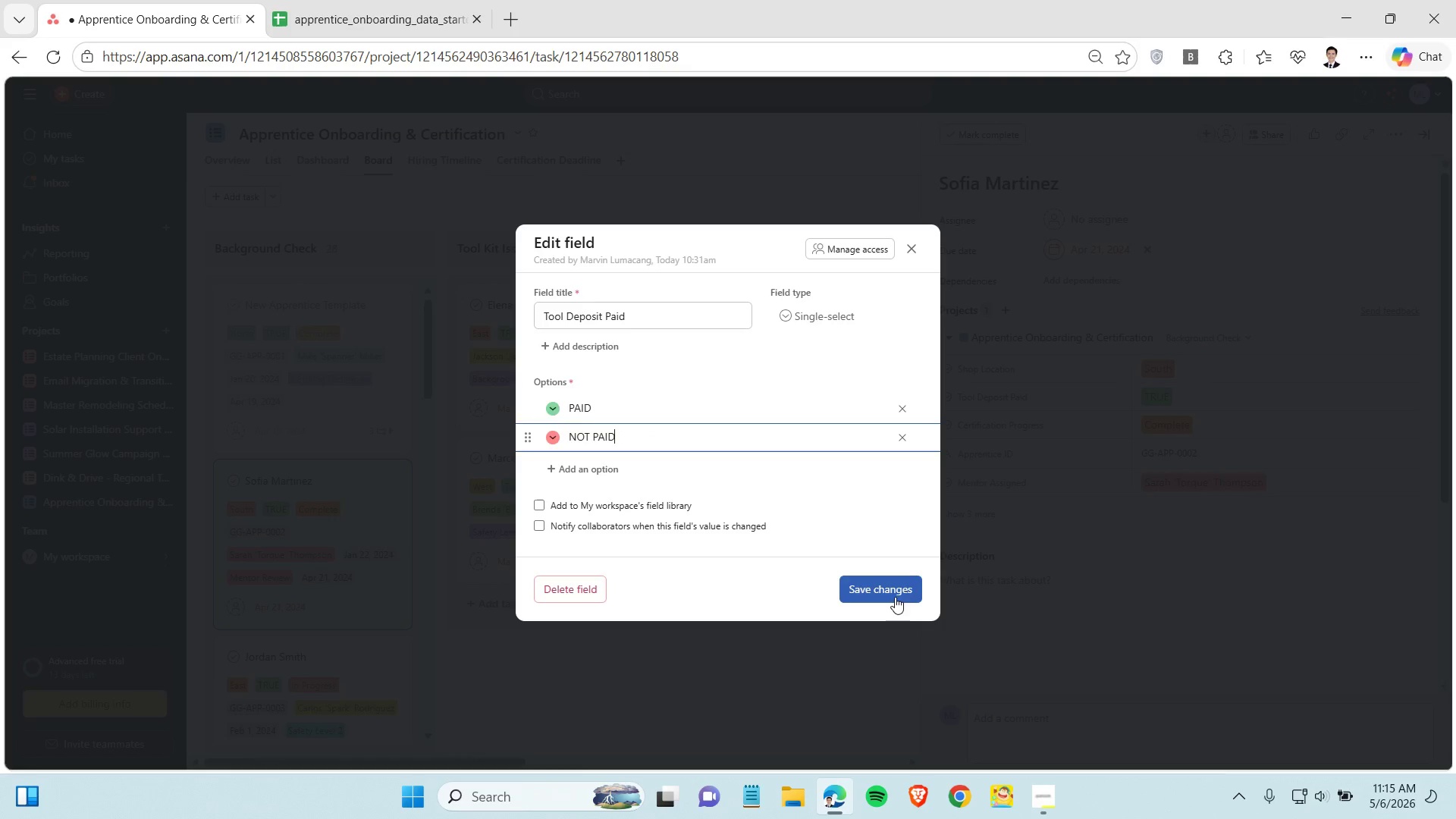 
left_click([890, 590])
 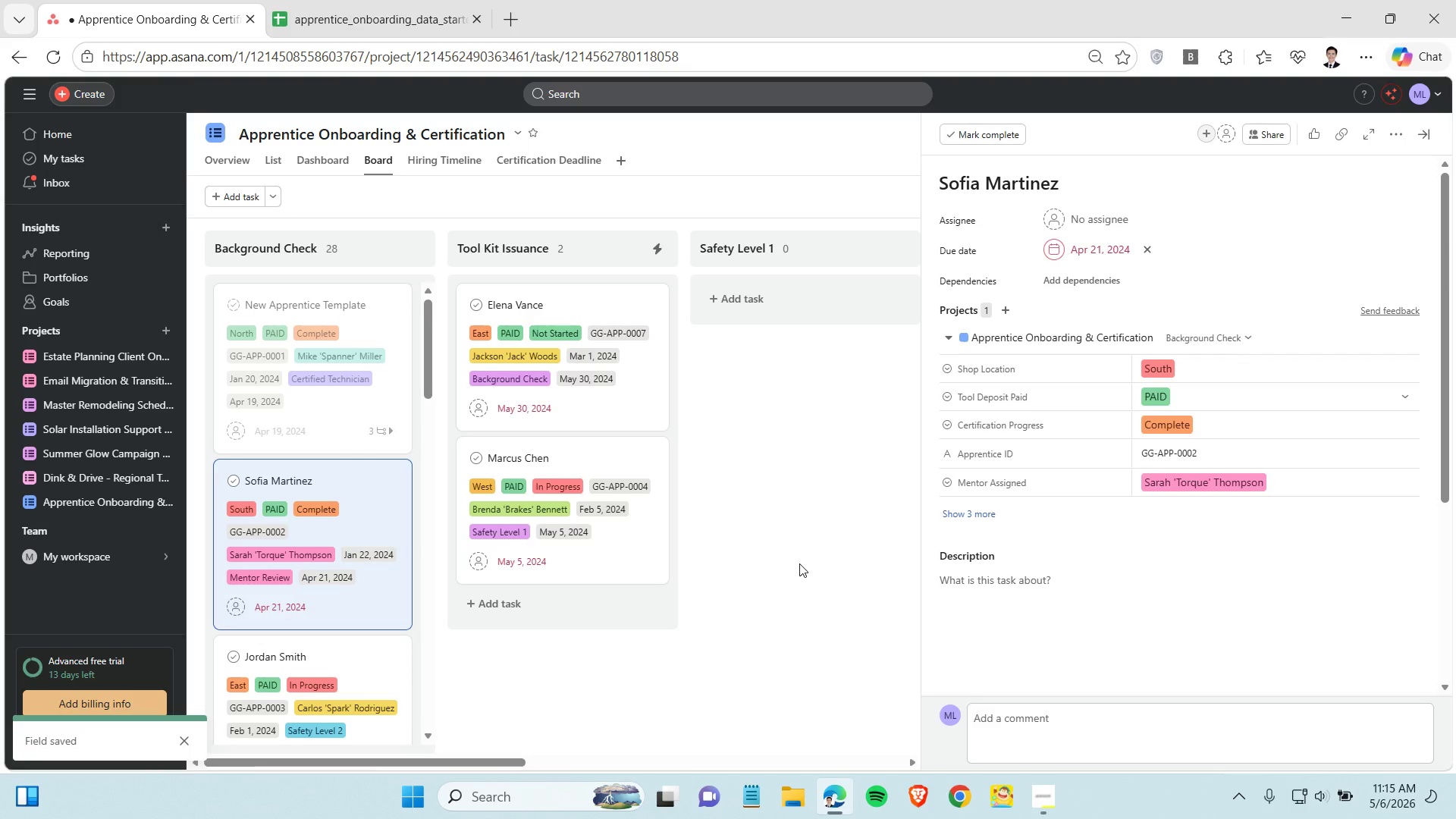 
wait(11.34)
 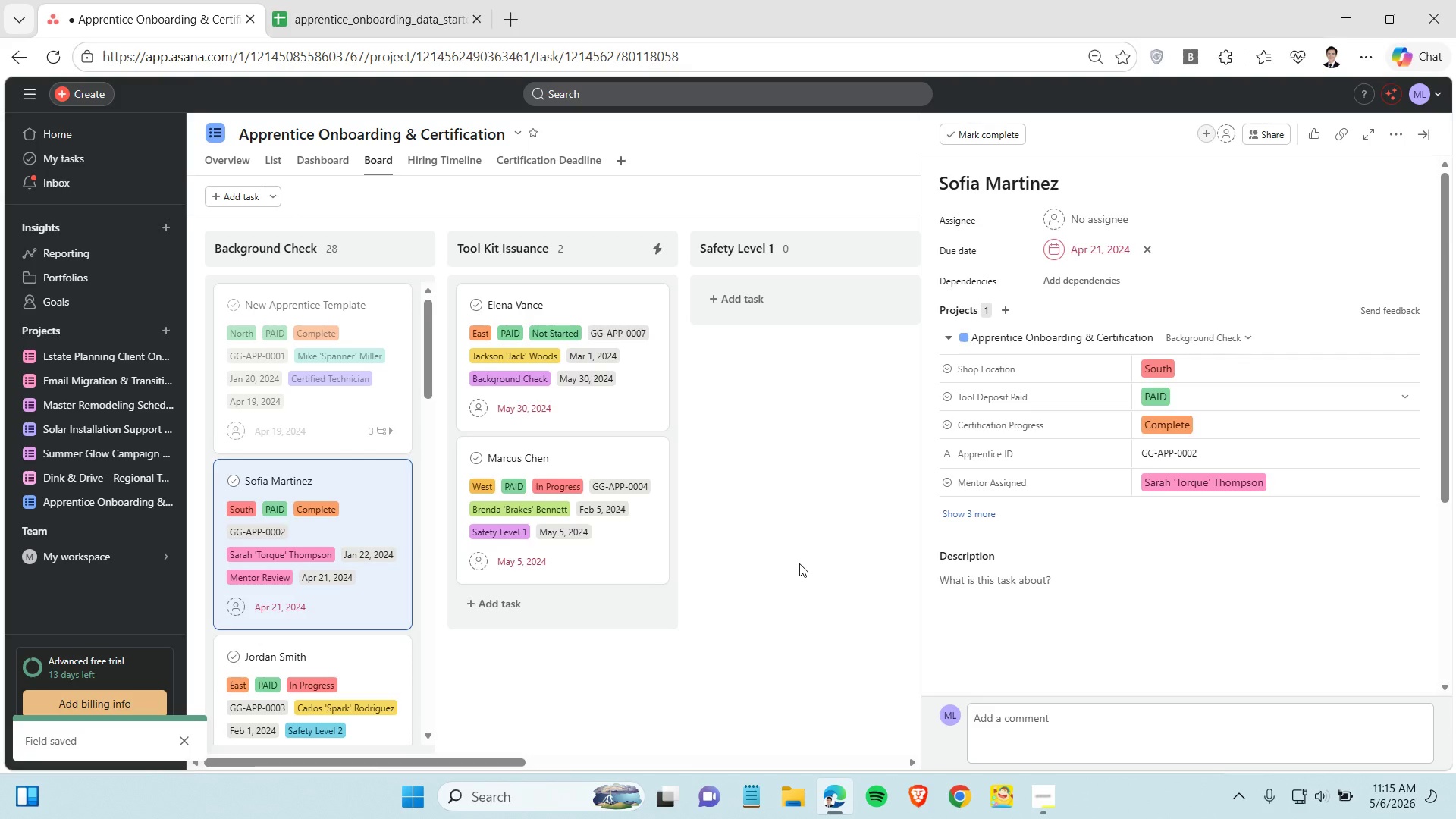 
scroll: coordinate [350, 482], scroll_direction: down, amount: 3.0
 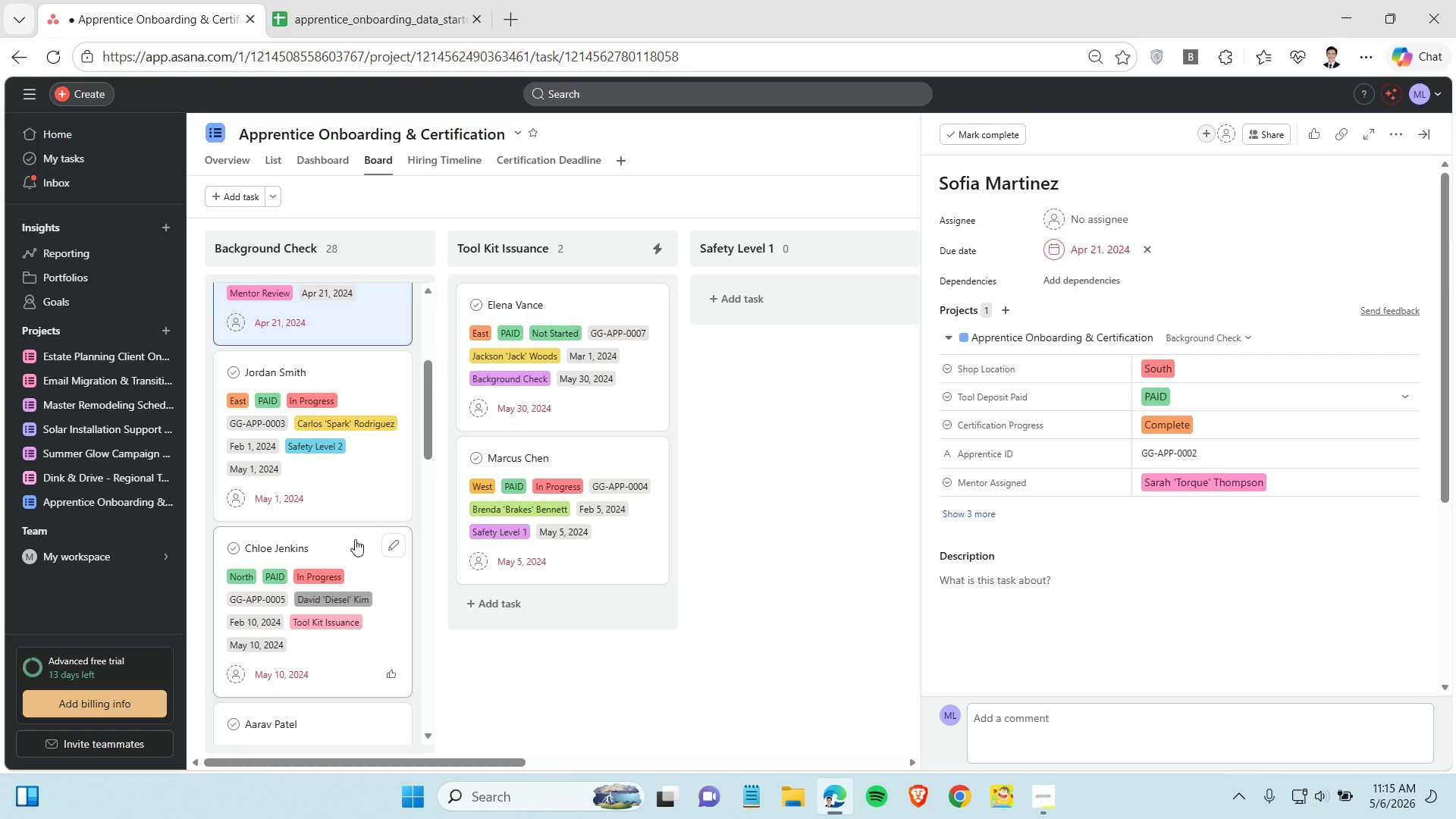 
left_click([355, 539])
 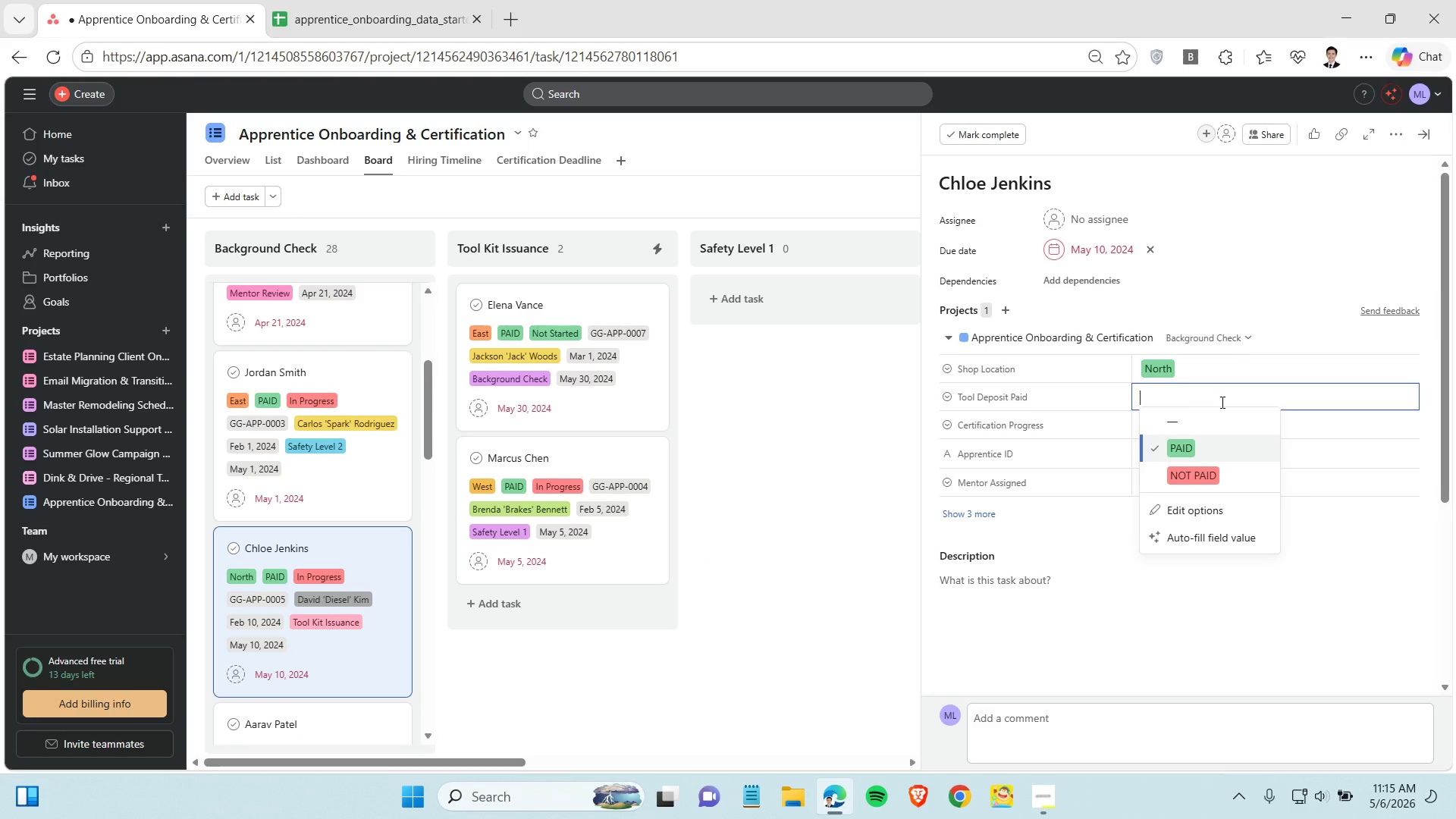 
left_click([1204, 447])
 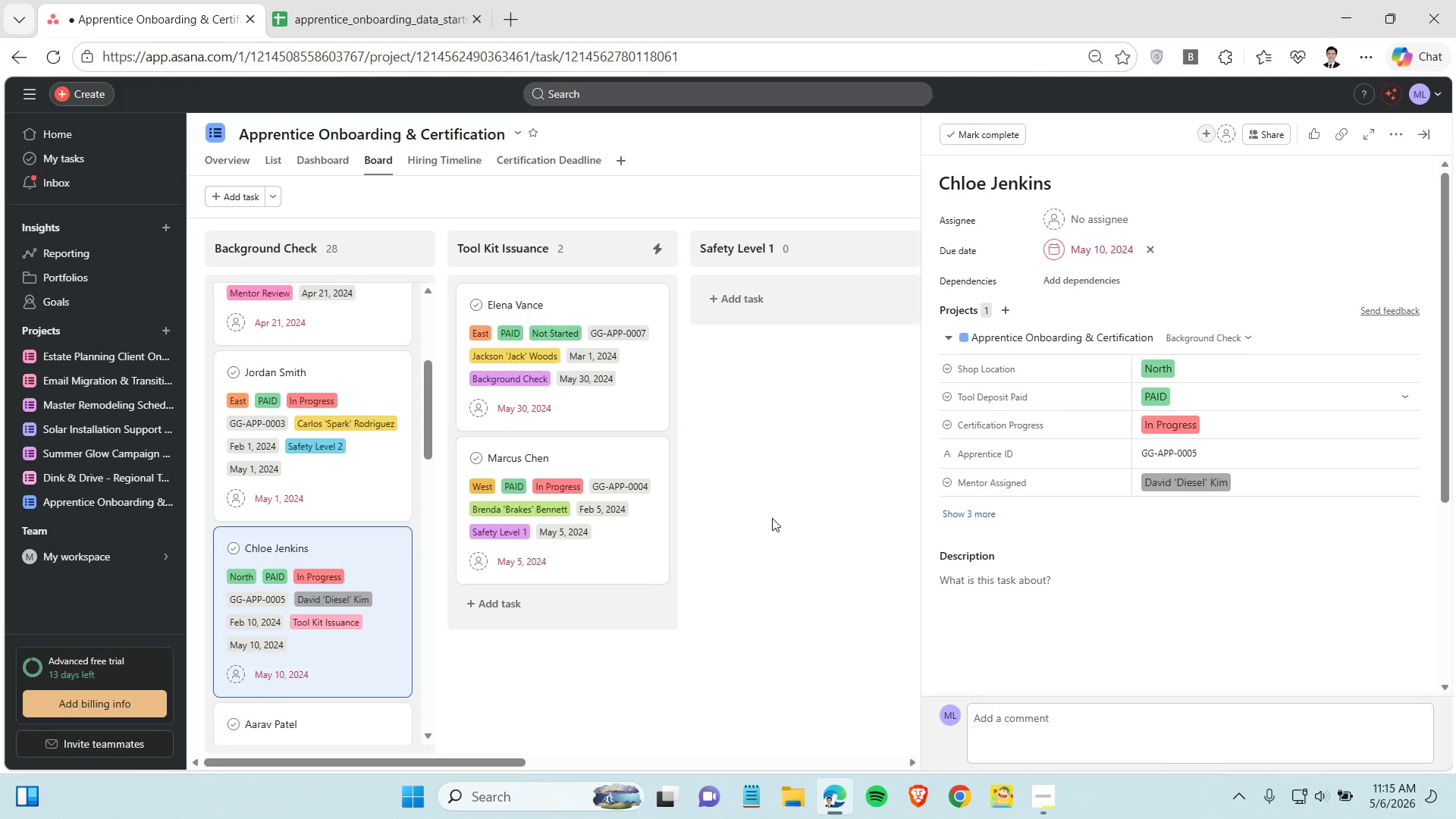 
left_click([772, 518])
 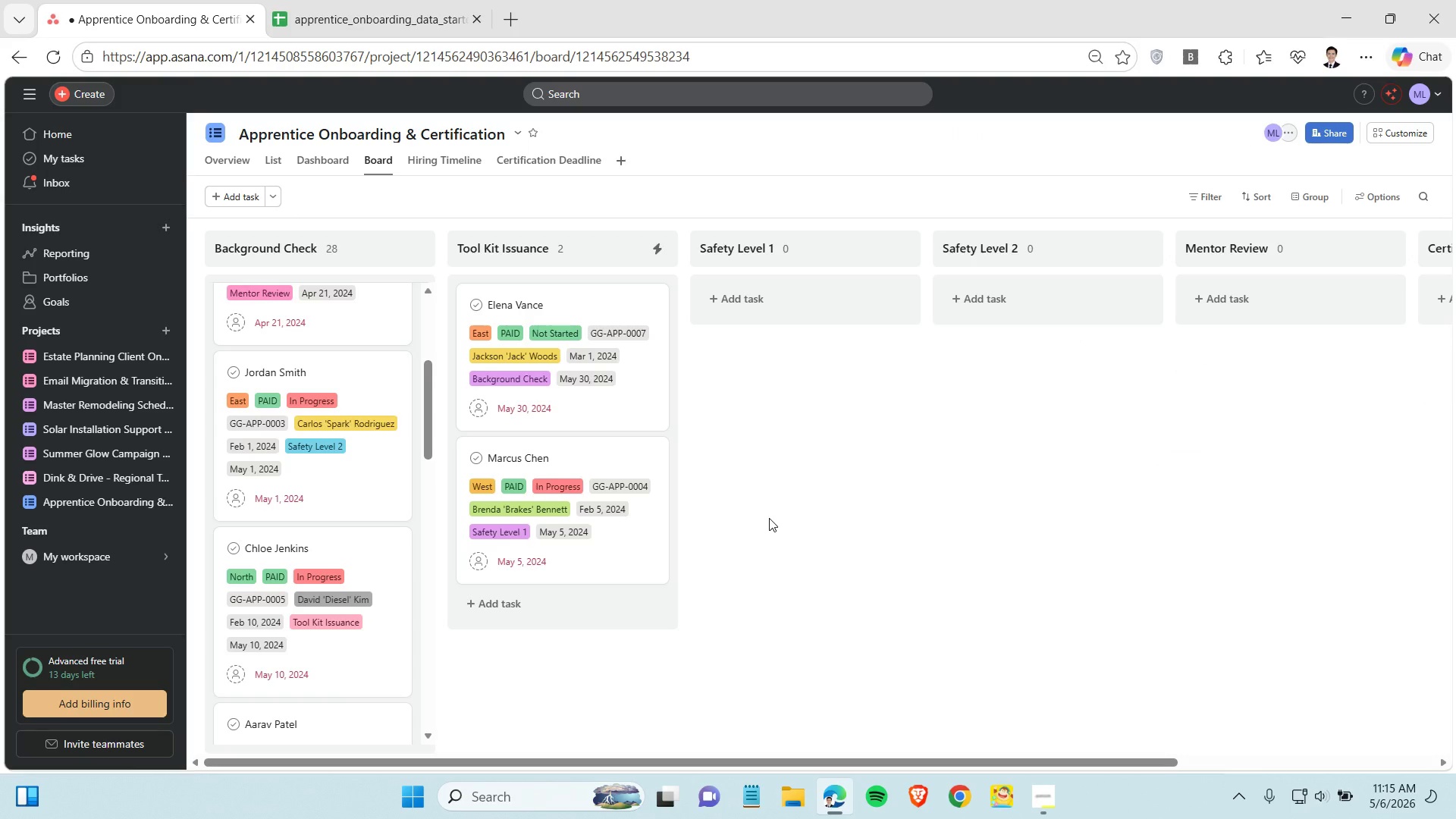 
wait(6.64)
 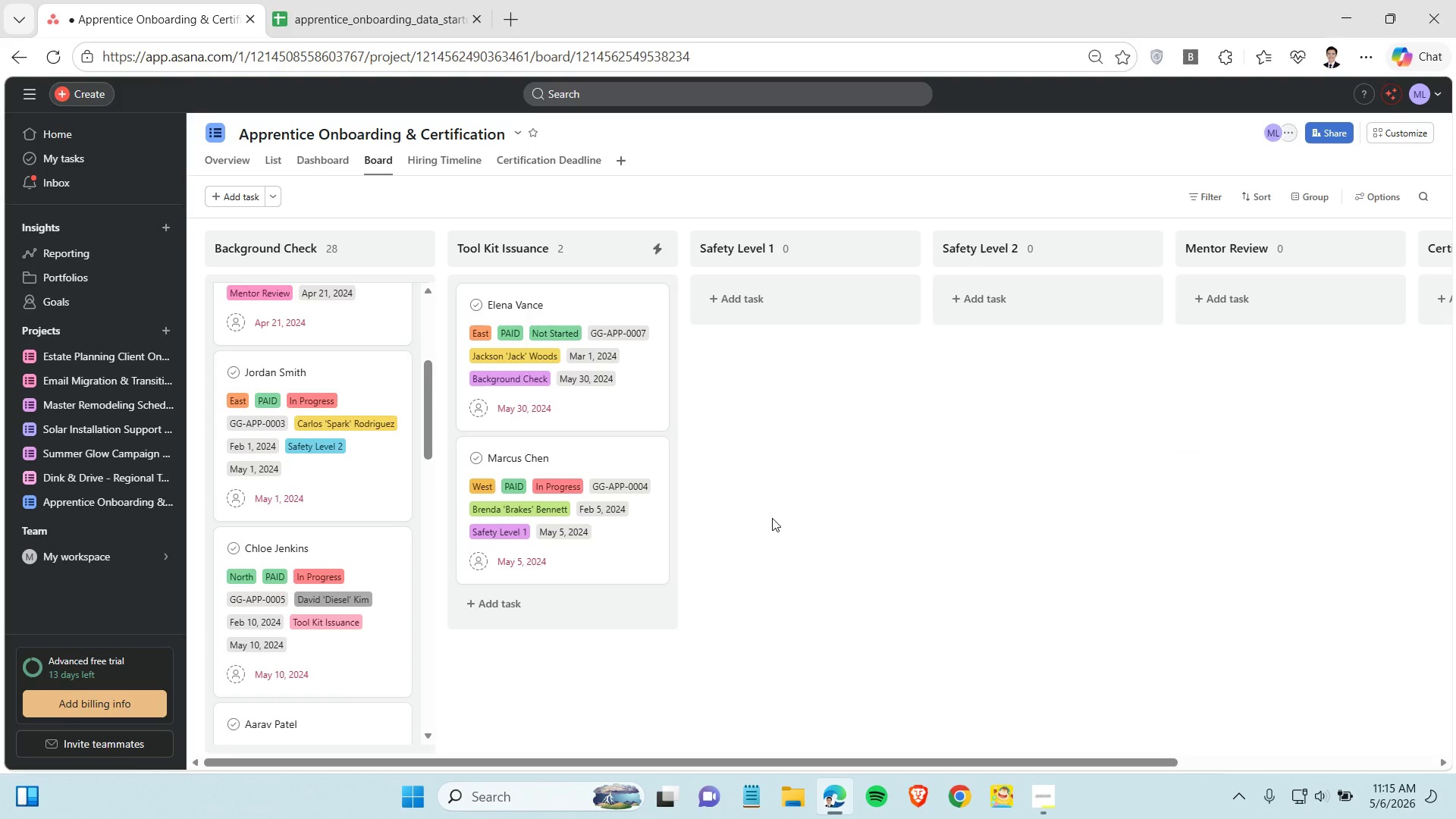 
scroll: coordinate [356, 576], scroll_direction: down, amount: 13.0
 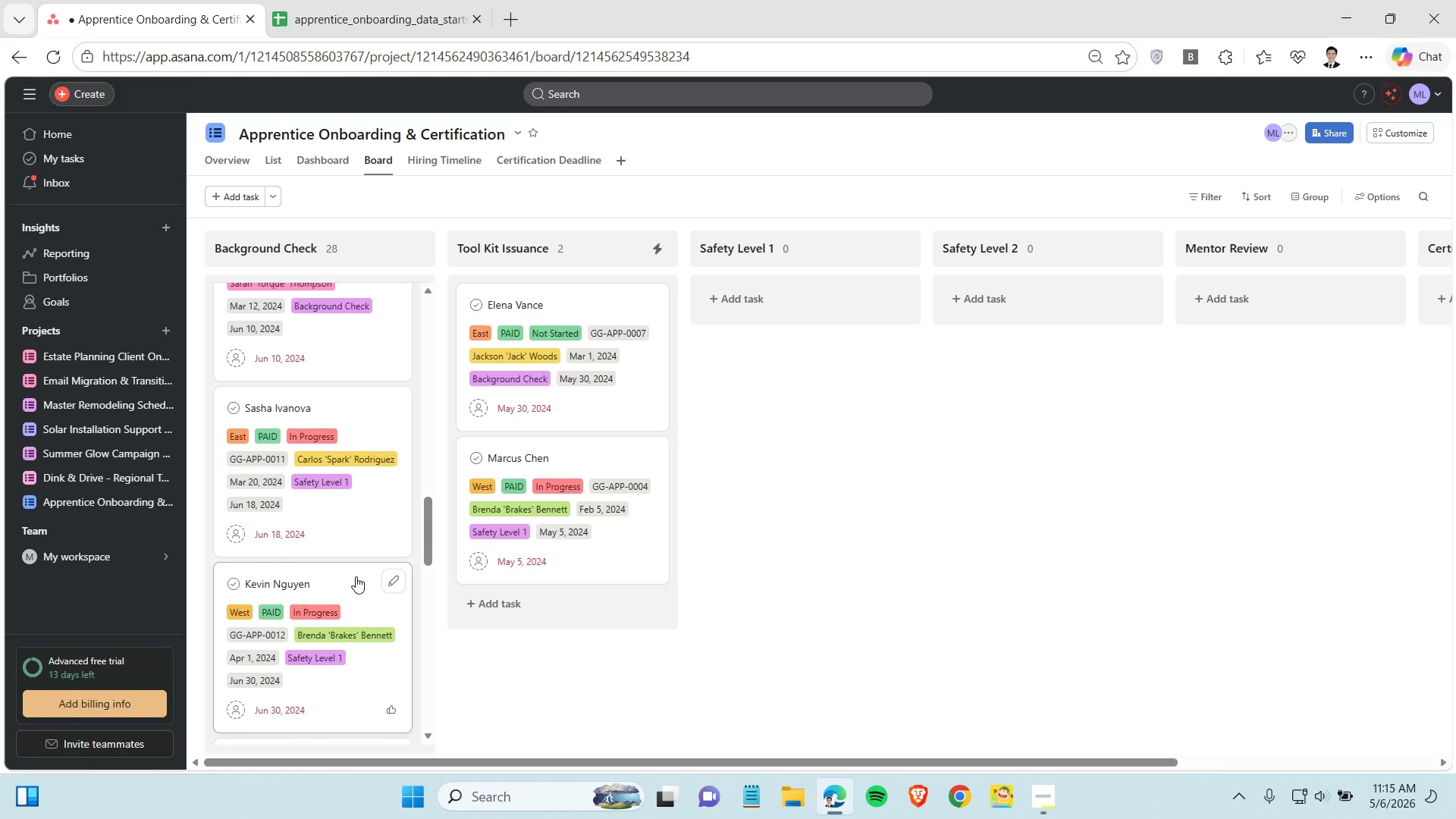 
scroll: coordinate [356, 576], scroll_direction: up, amount: 2.0
 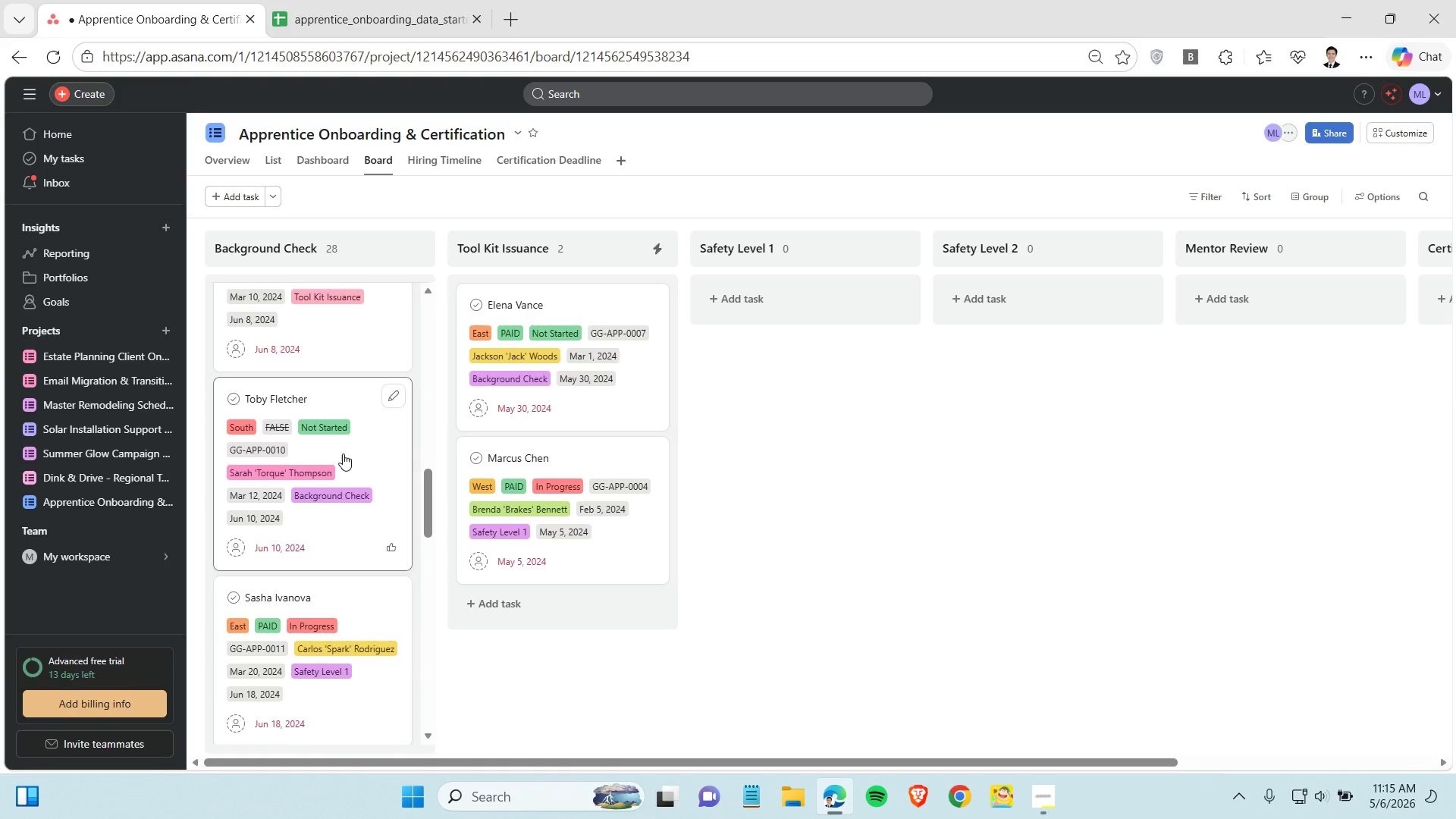 
left_click([343, 453])
 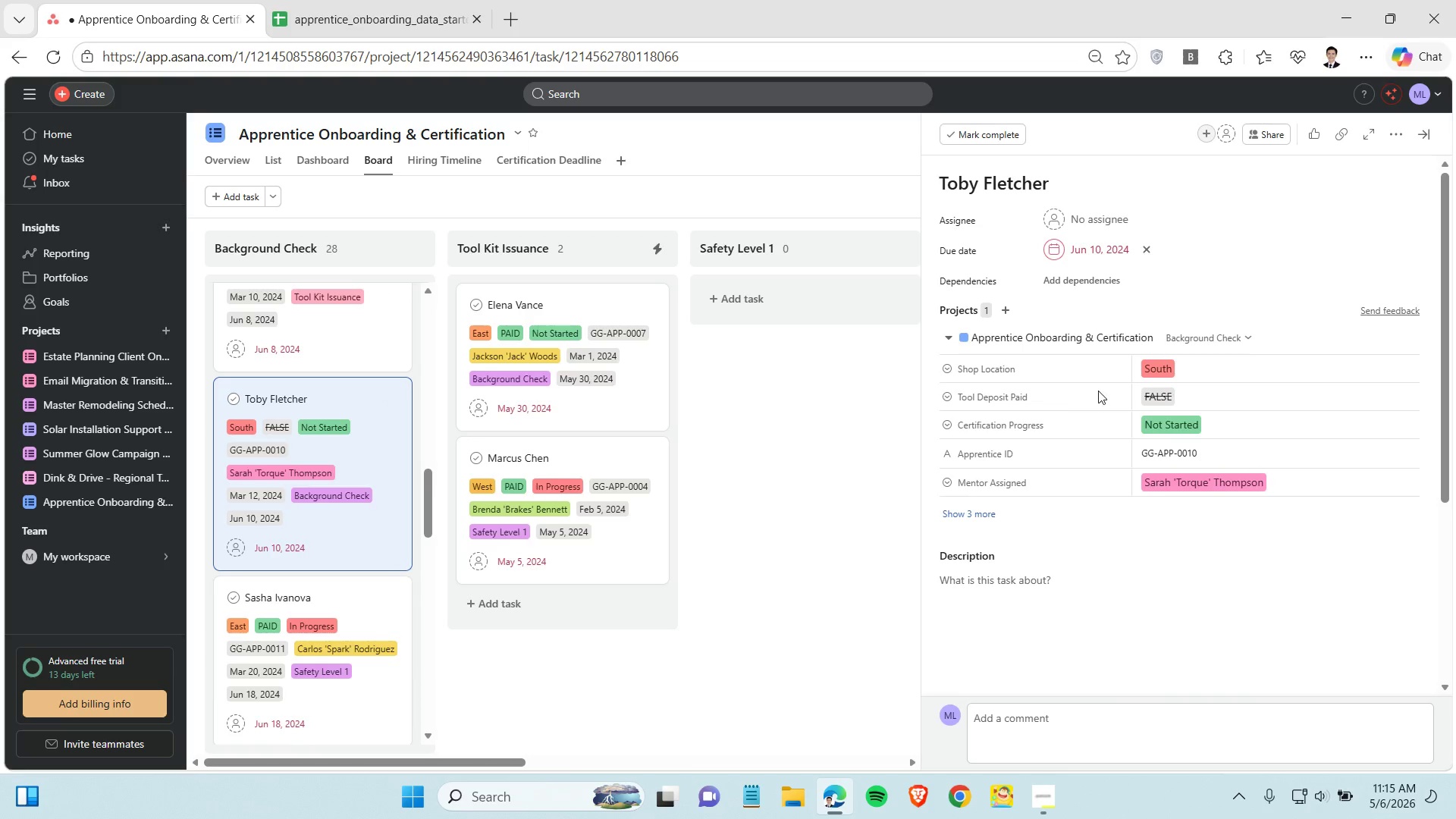 
left_click([1191, 400])
 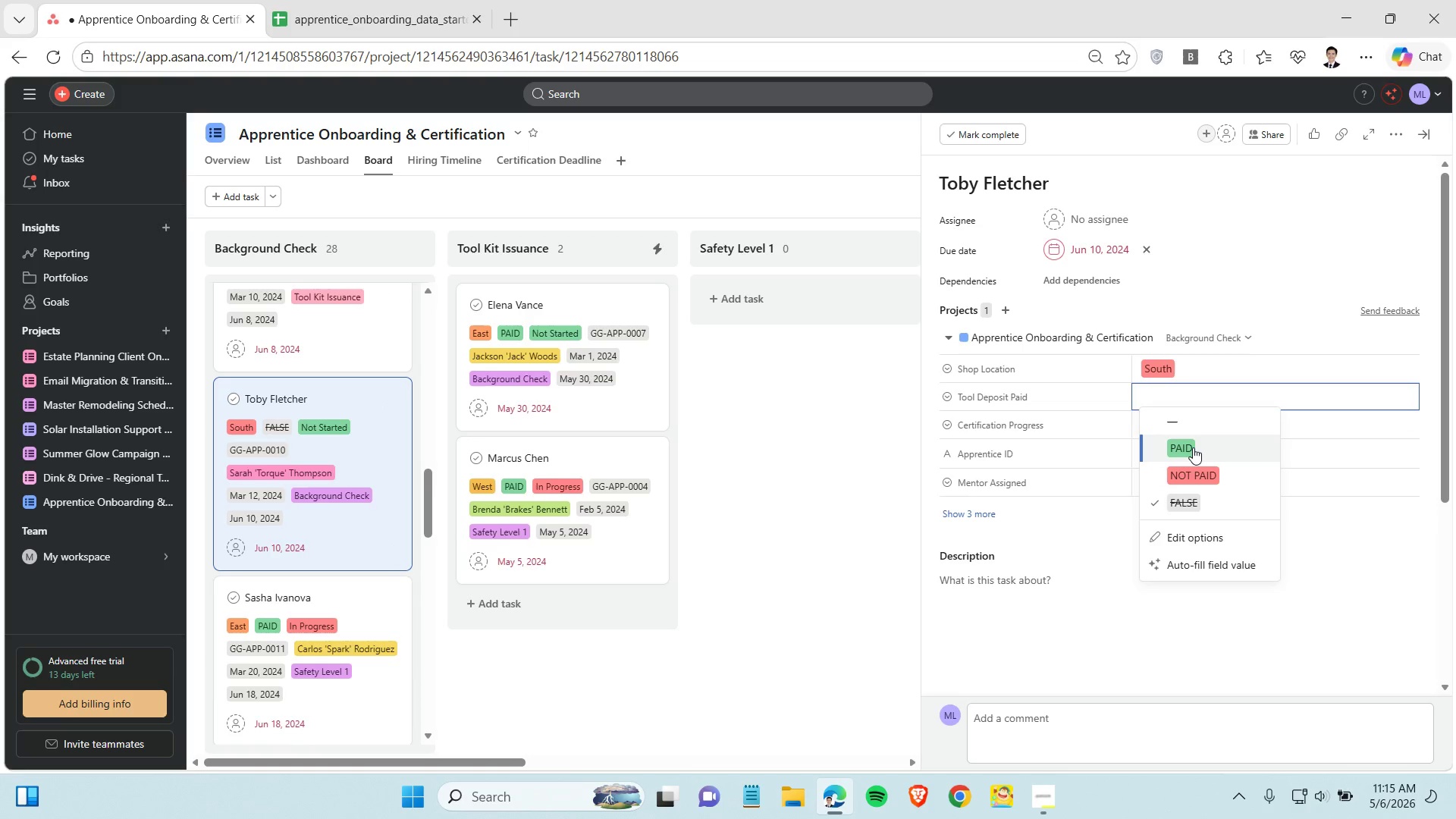 
left_click([1193, 447])
 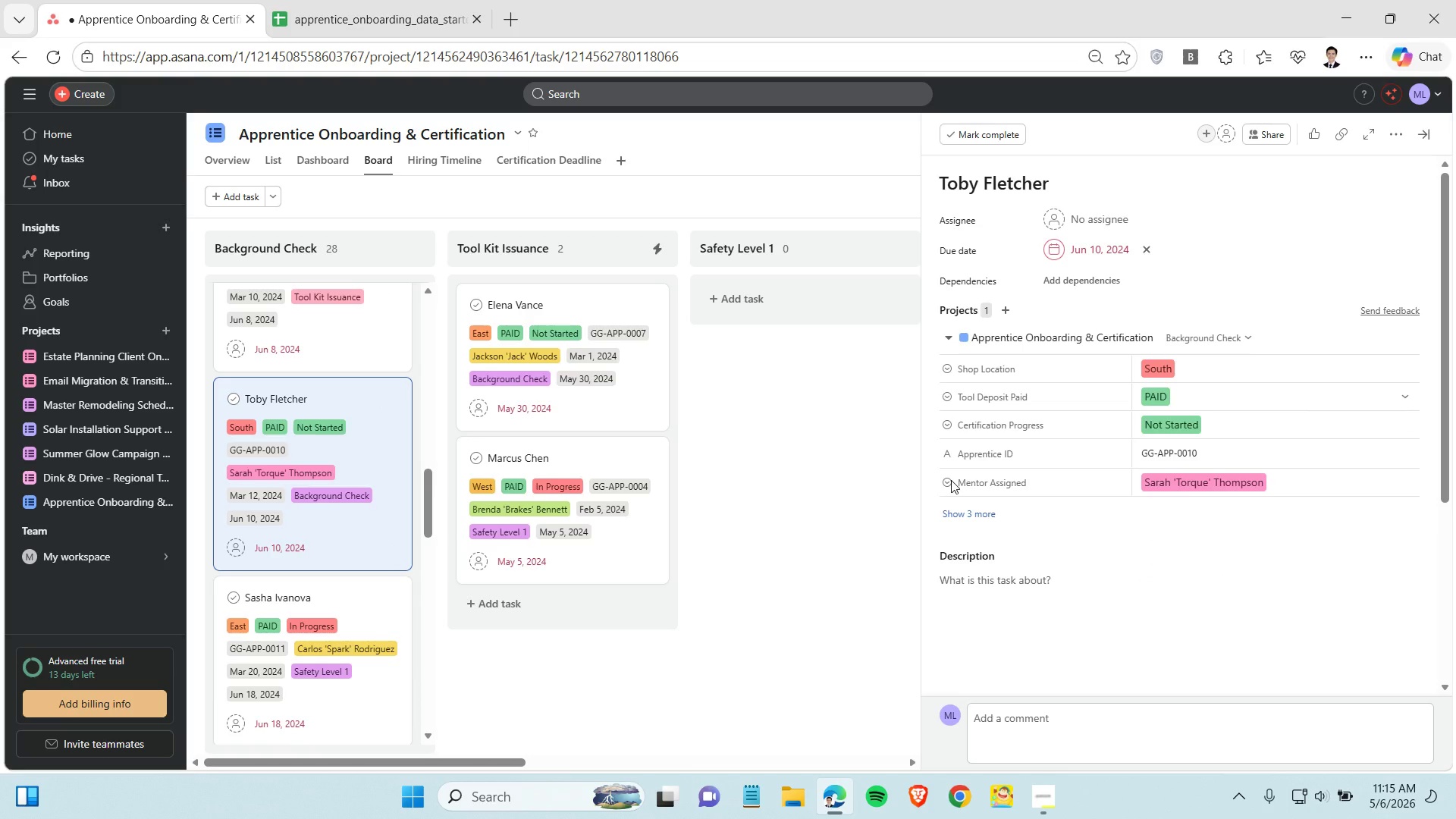 
left_click([751, 504])
 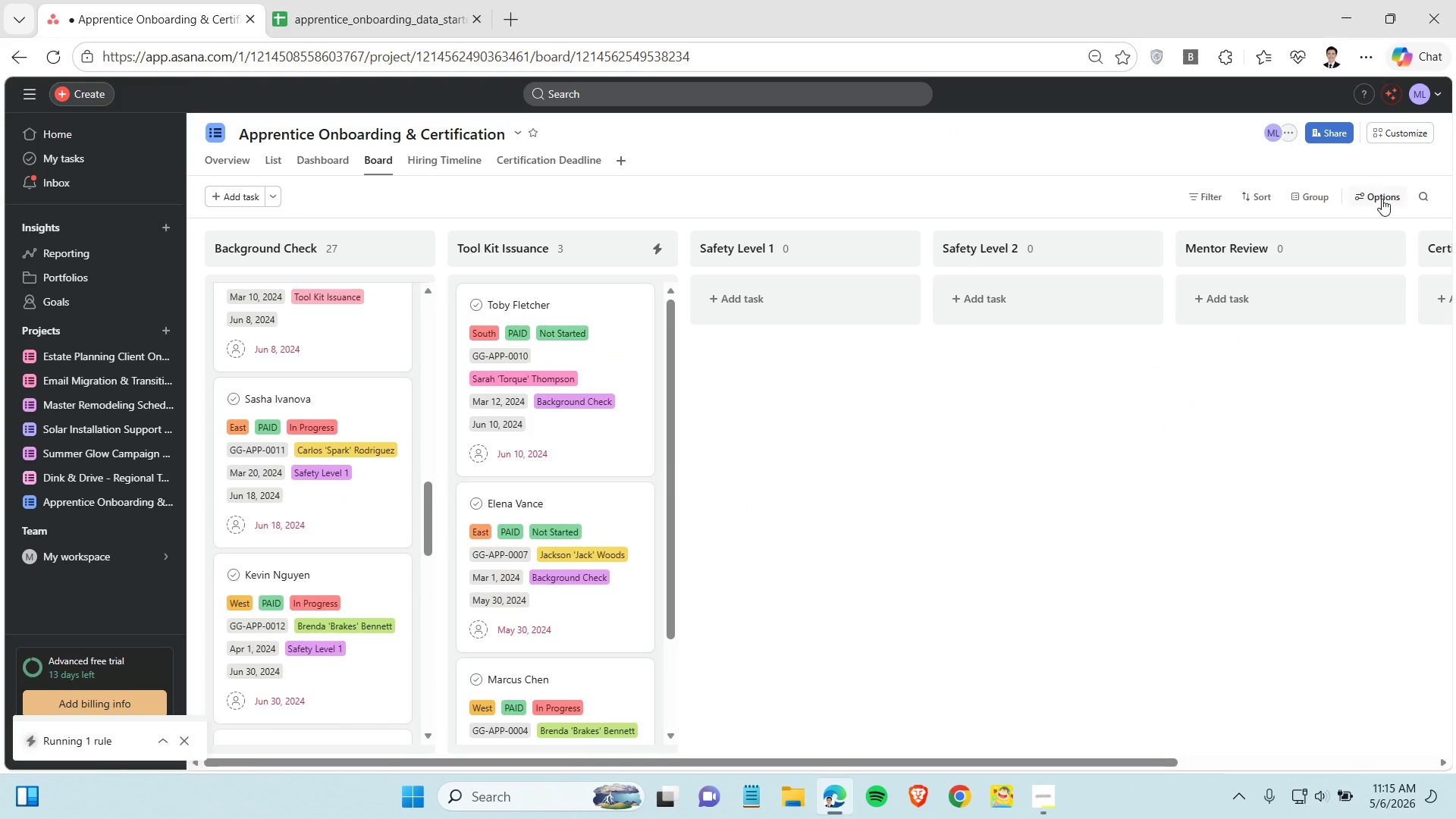 
left_click([1389, 127])
 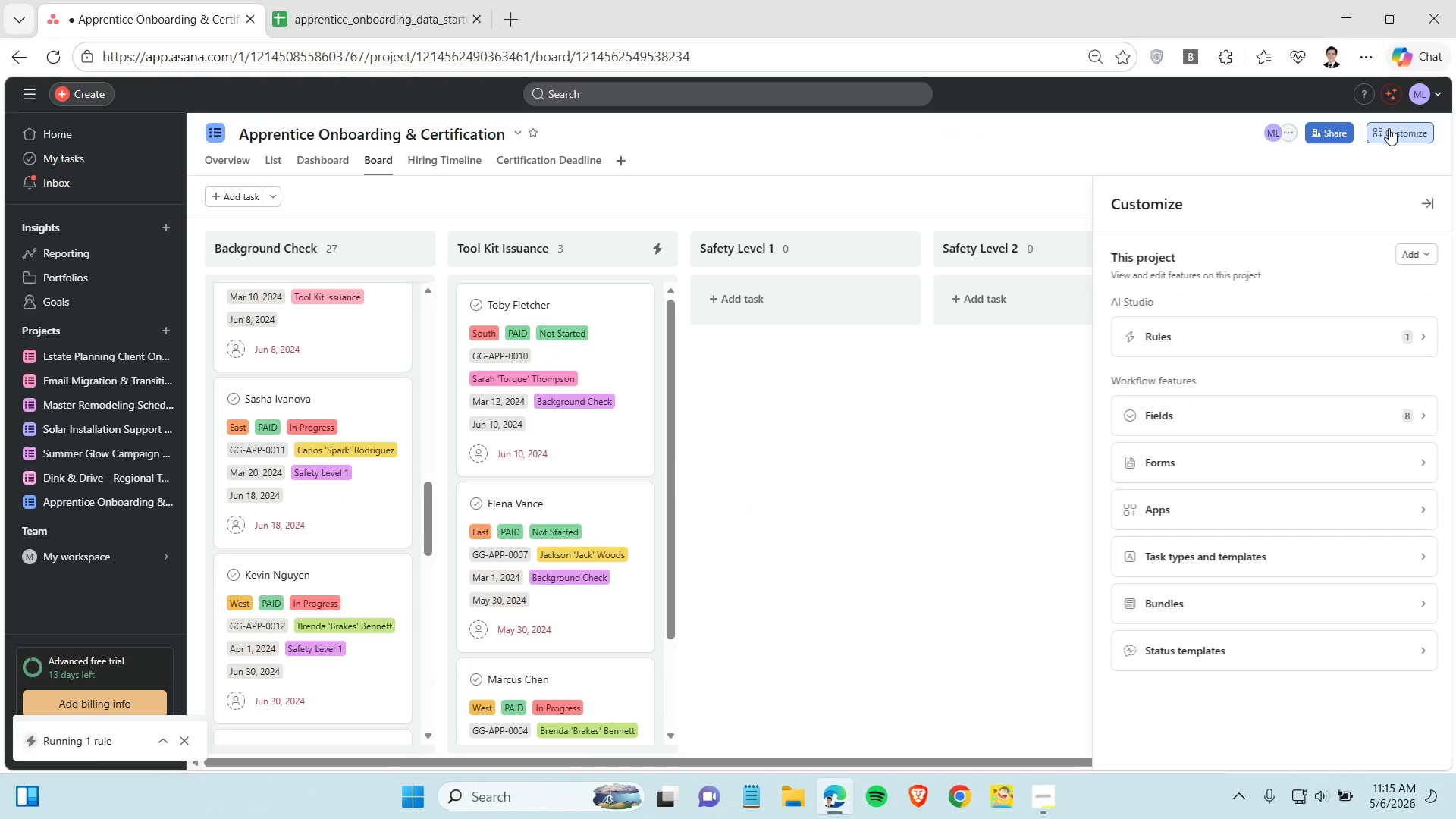 
left_click([1370, 428])
 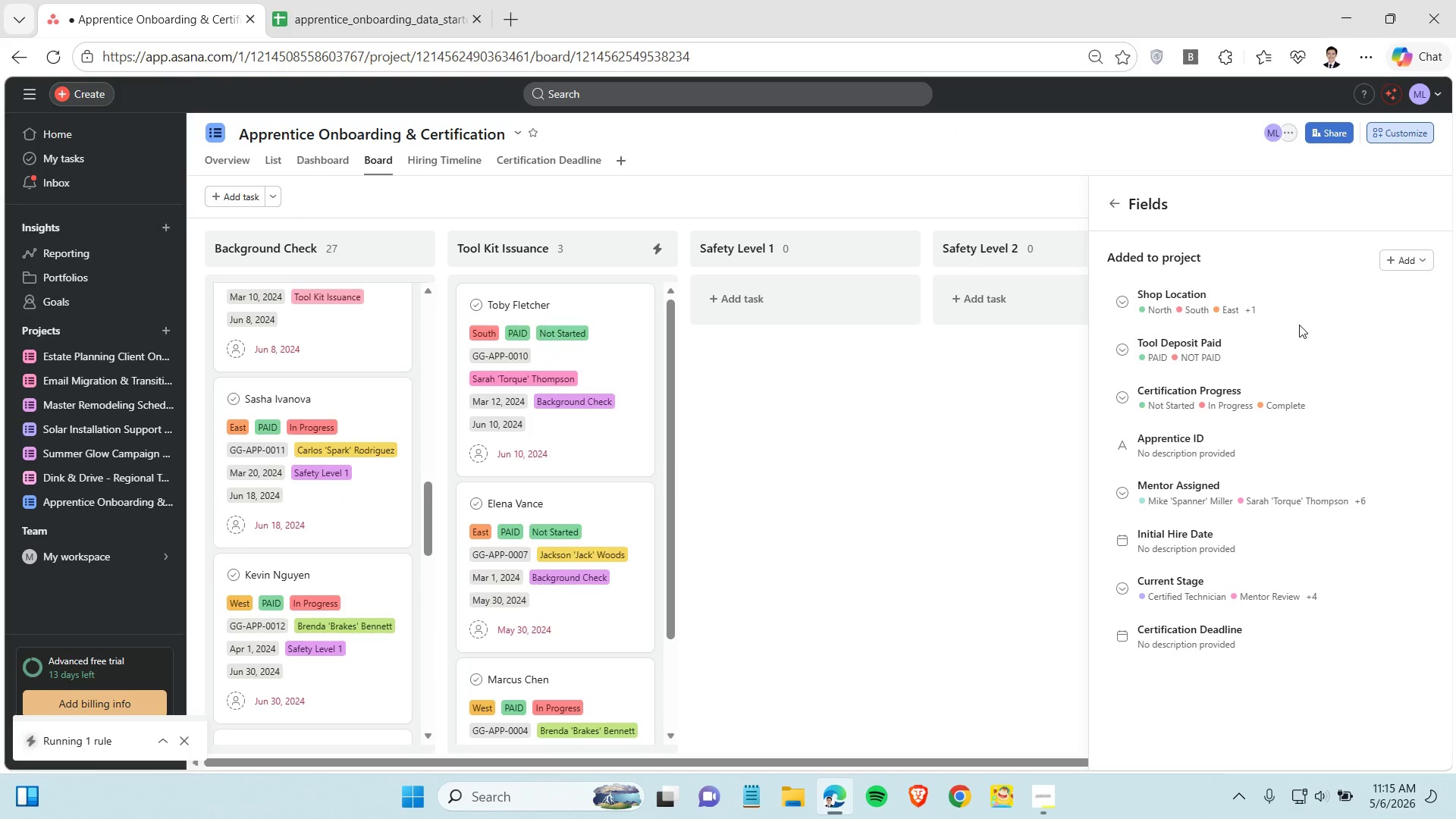 
left_click([1286, 357])
 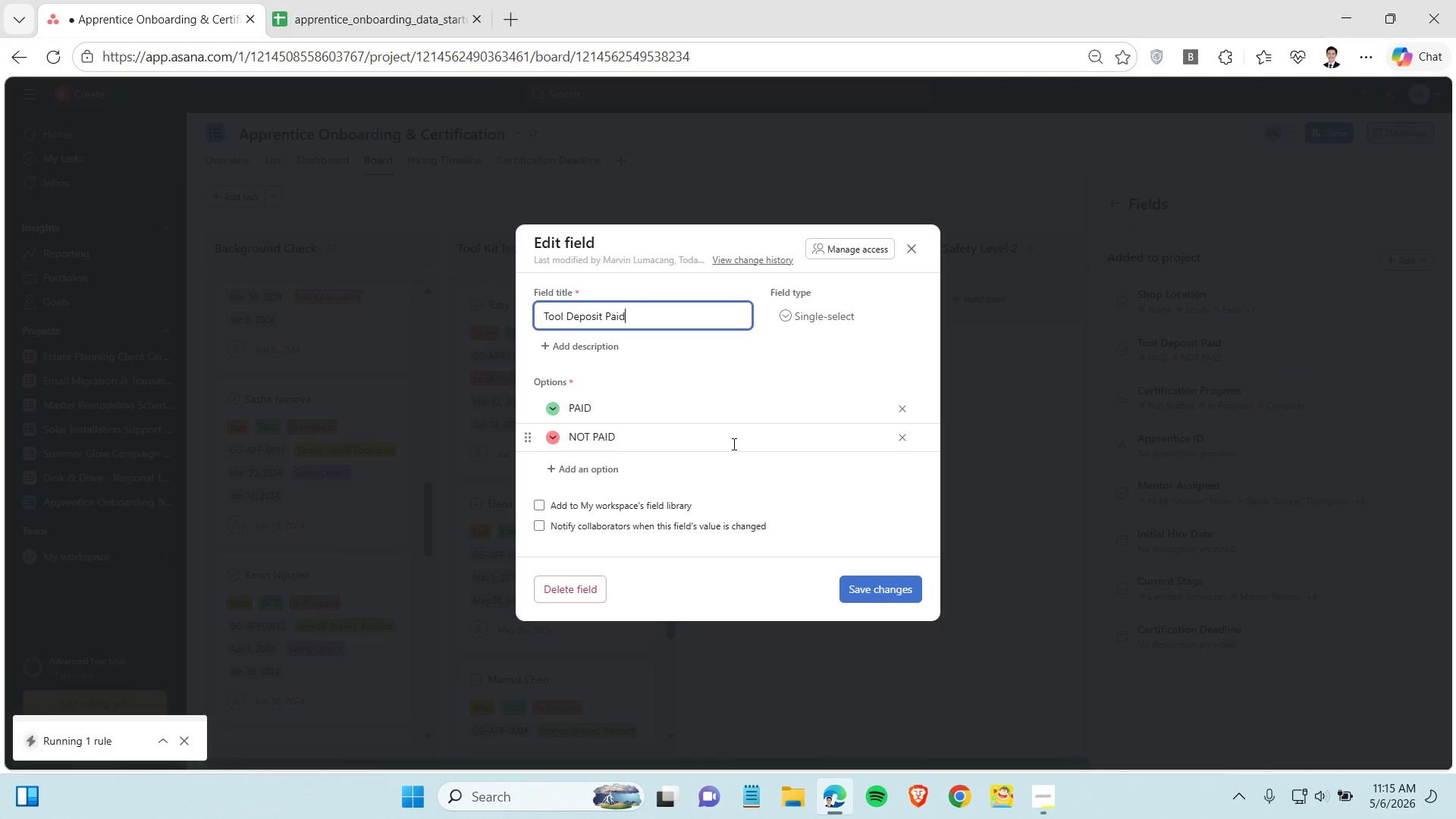 
scroll: coordinate [726, 460], scroll_direction: down, amount: 1.0
 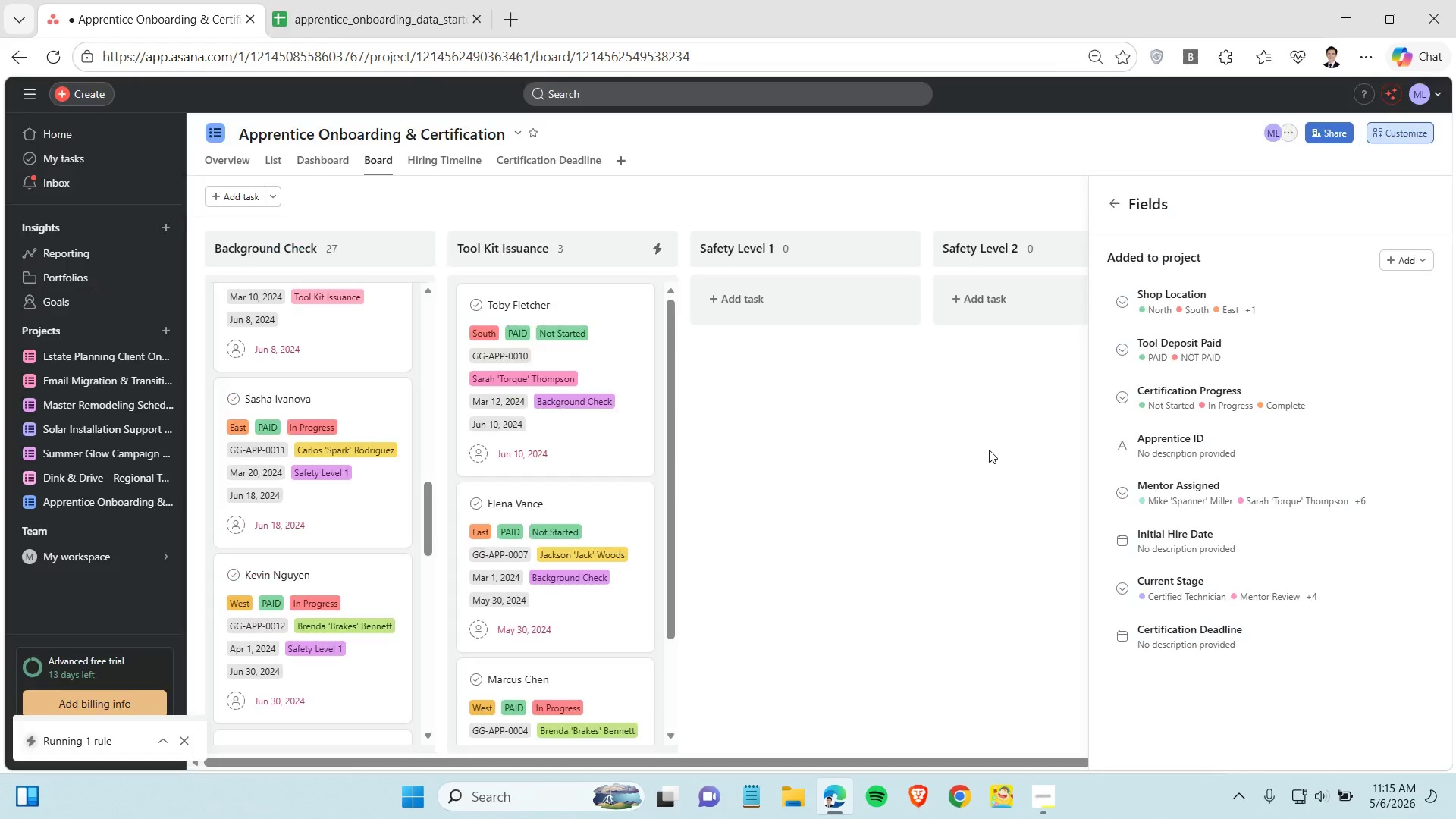 
left_click([989, 450])
 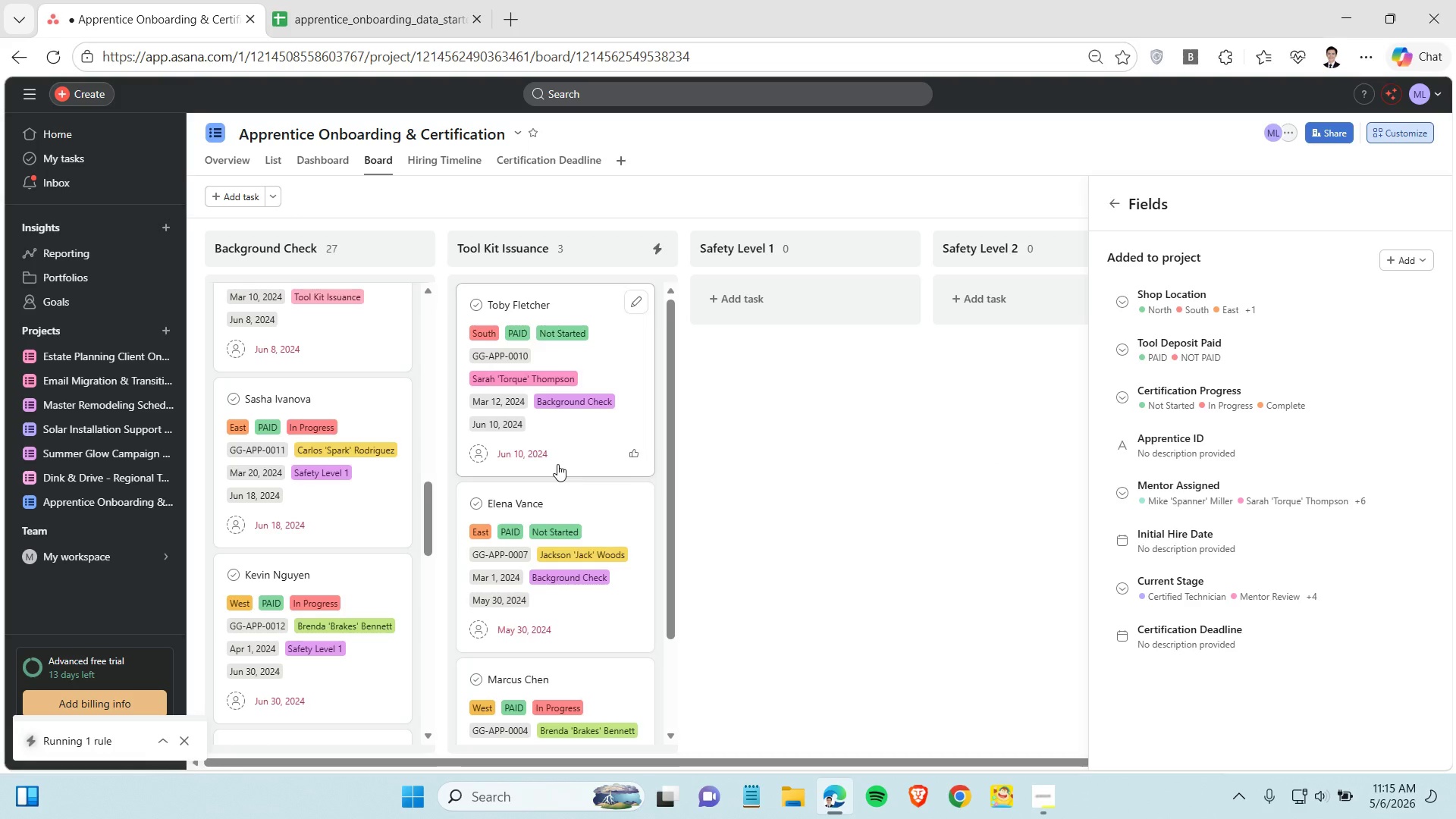 
scroll: coordinate [369, 488], scroll_direction: down, amount: 5.0
 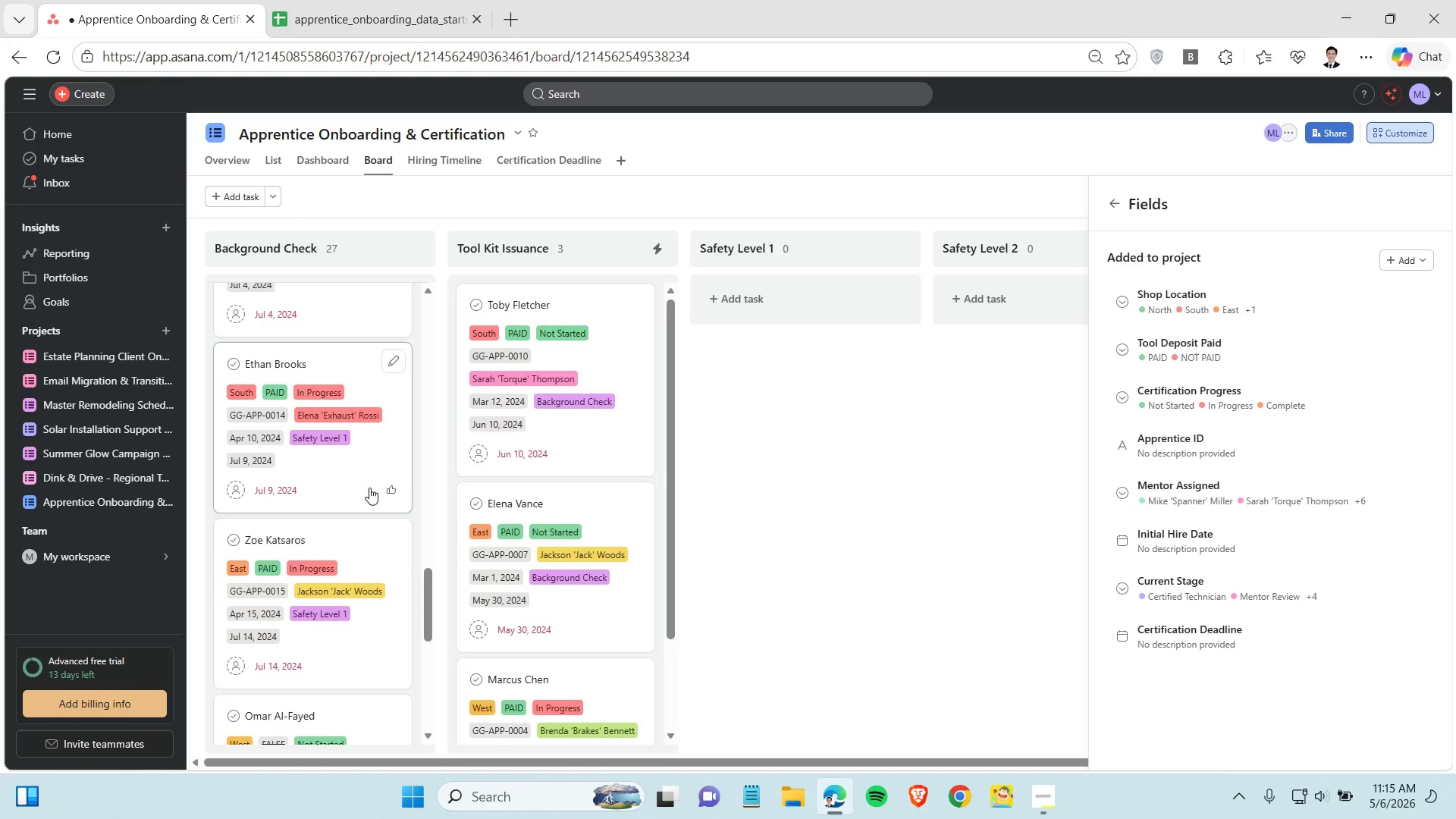 
scroll: coordinate [369, 488], scroll_direction: up, amount: 1.0
 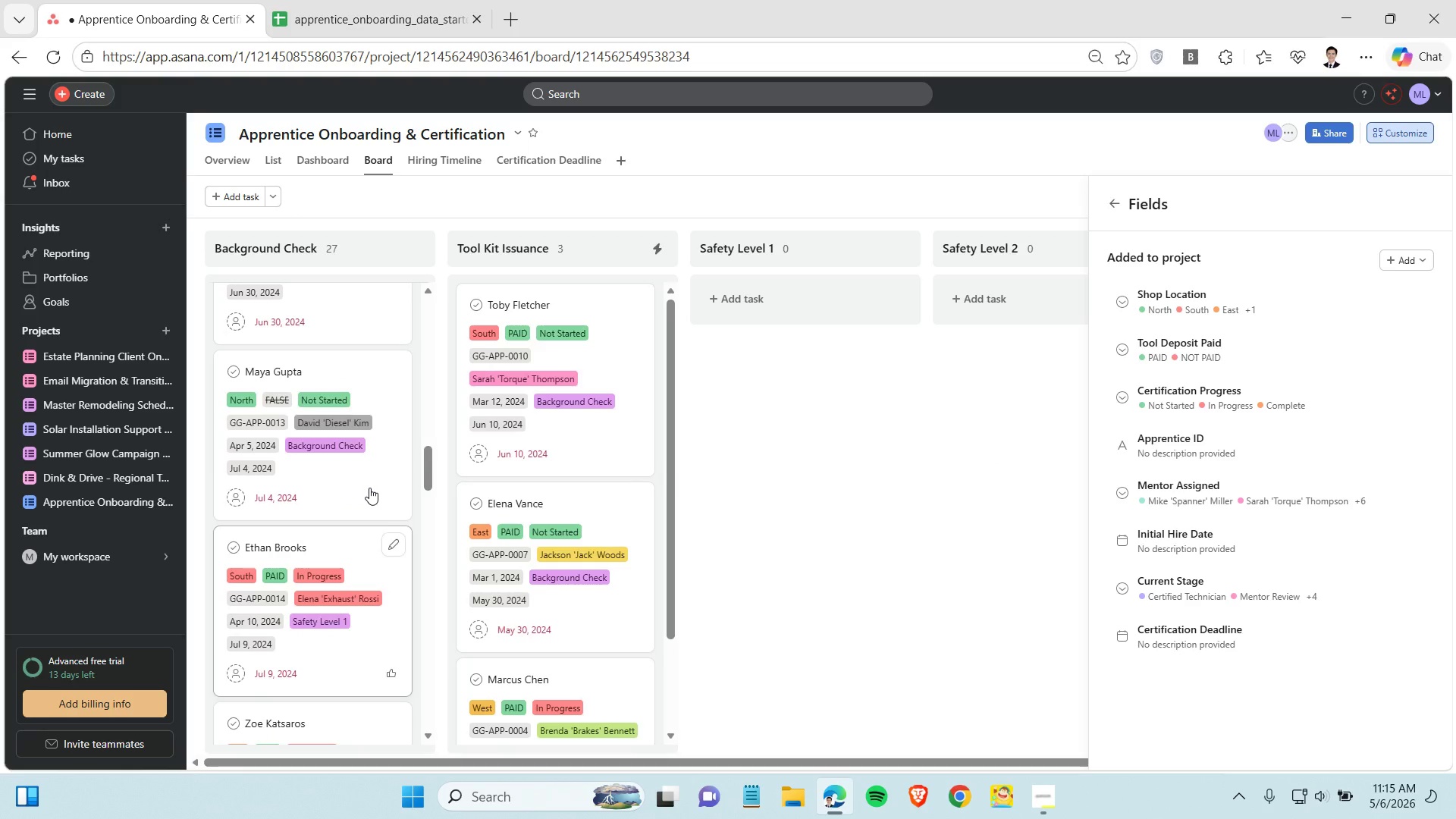 
scroll: coordinate [369, 489], scroll_direction: down, amount: 5.0
 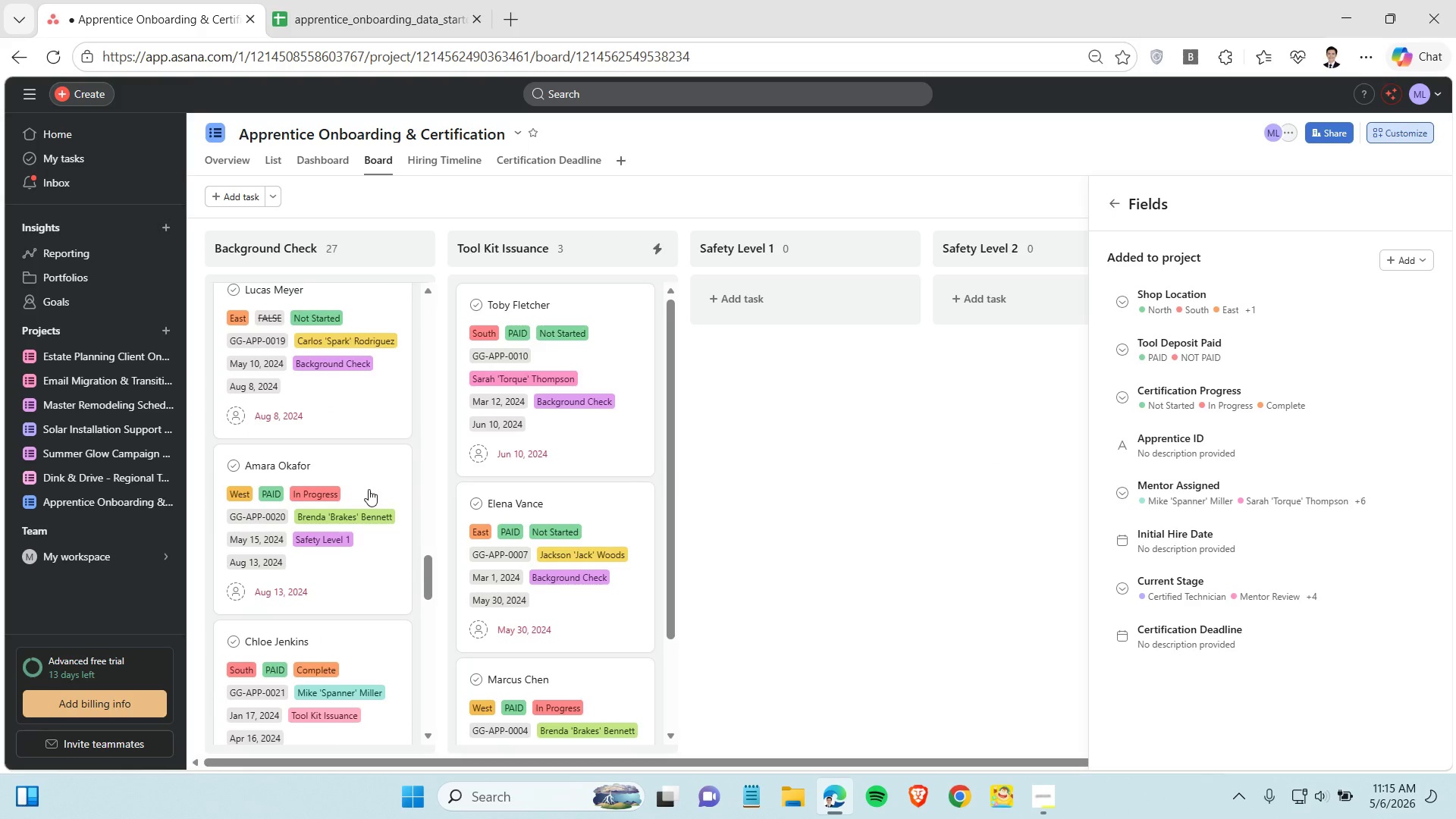 
scroll: coordinate [369, 489], scroll_direction: up, amount: 1.0
 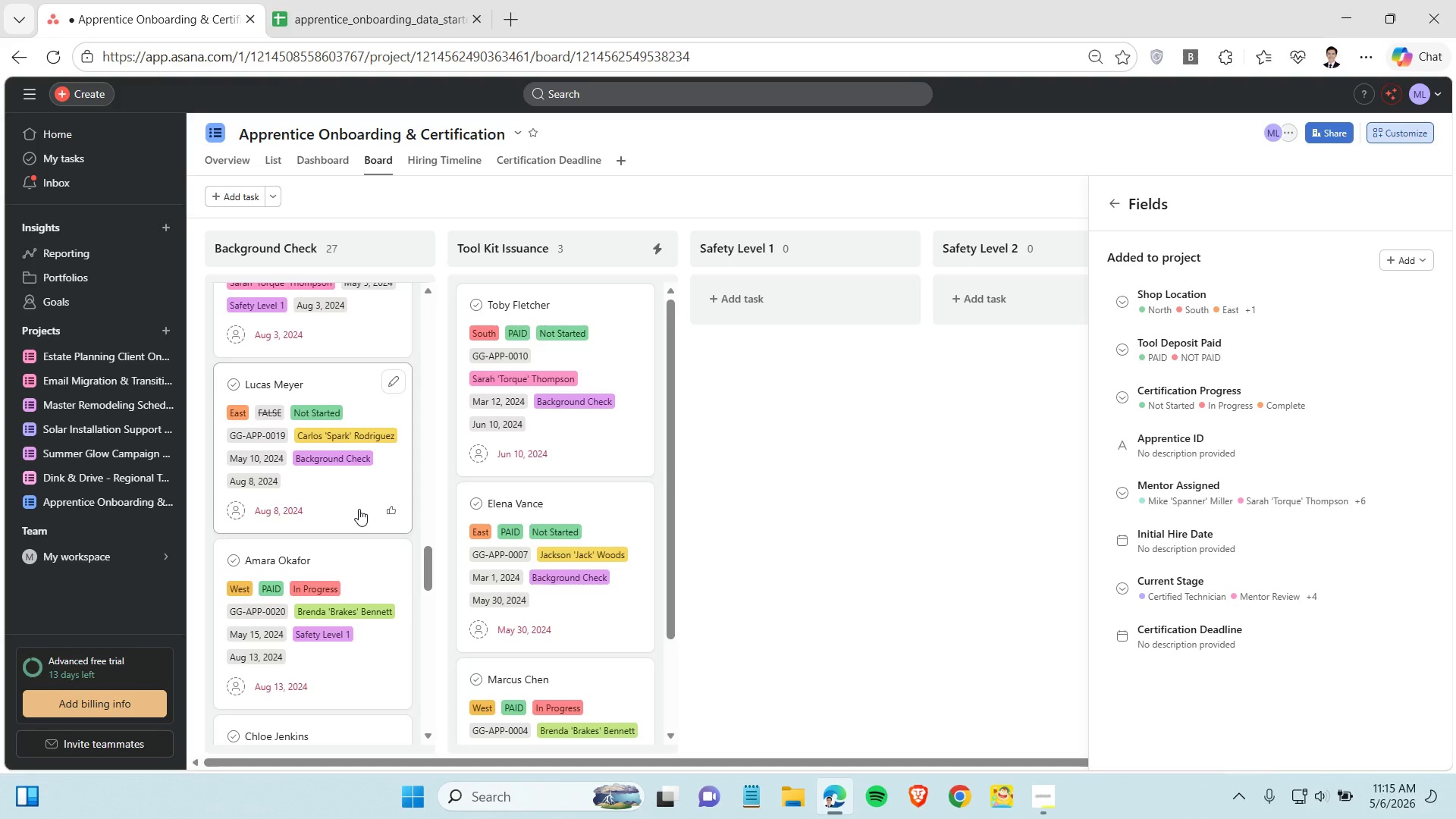 
left_click([359, 509])
 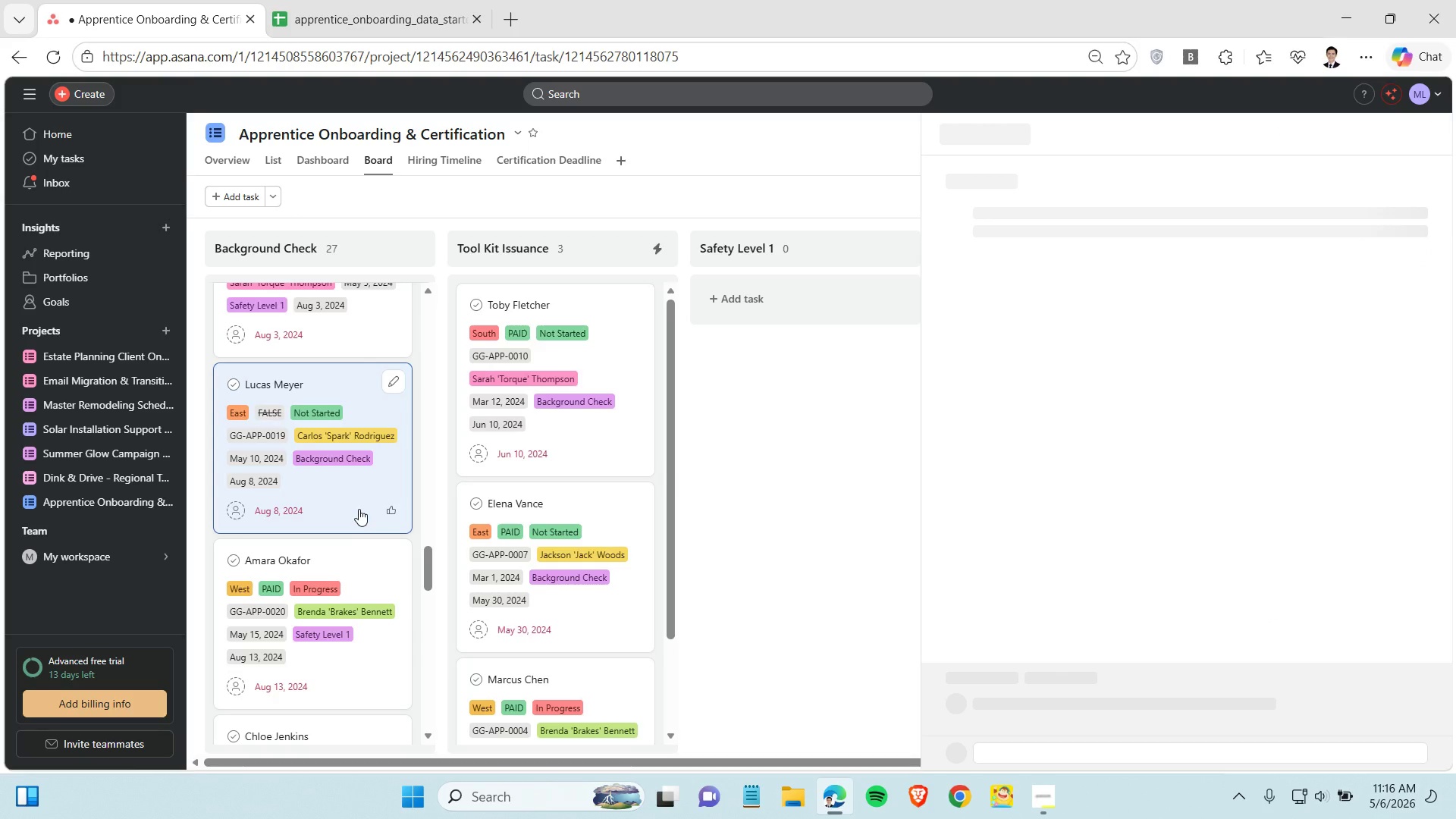 
wait(5.05)
 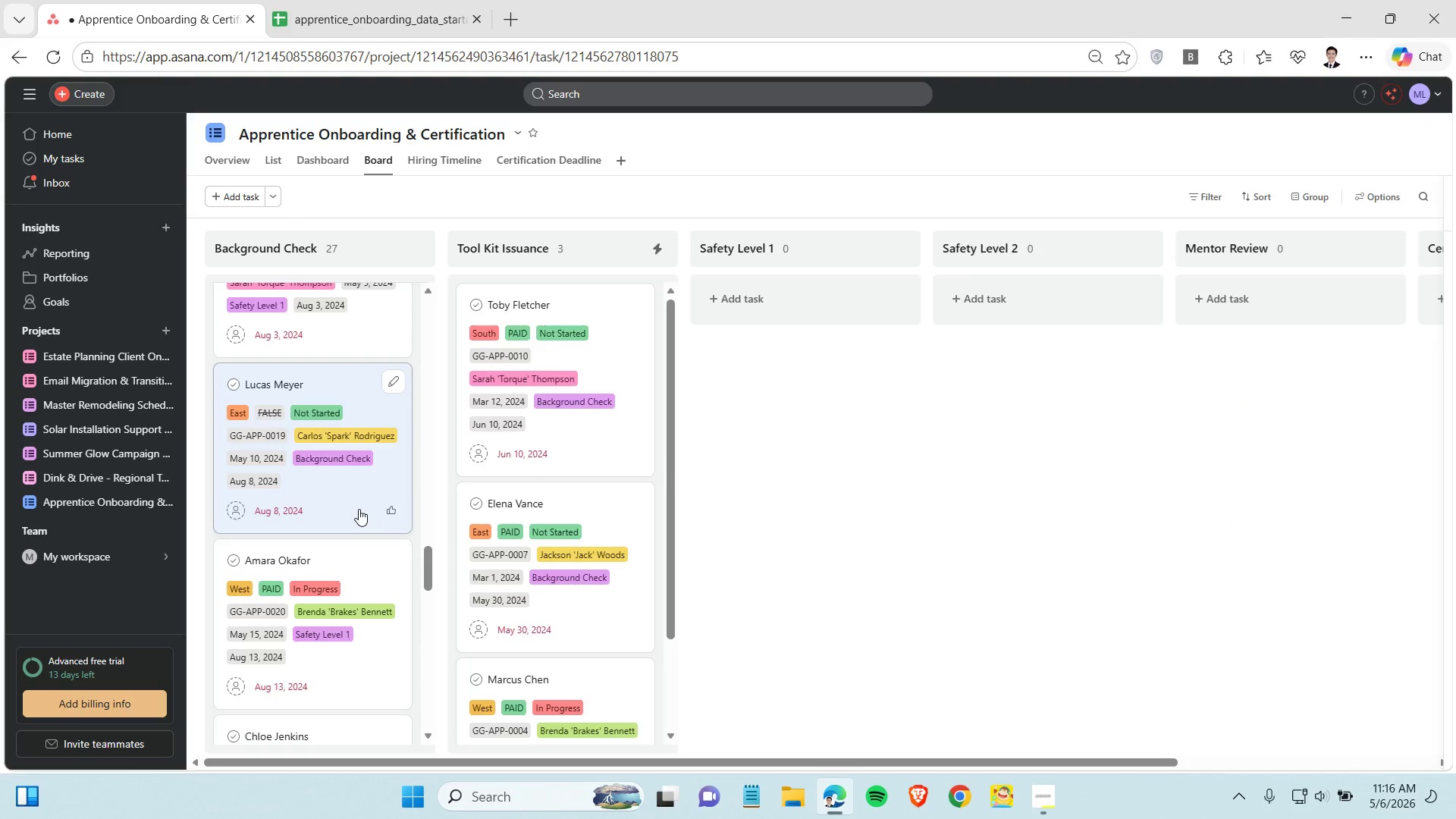 
left_click([1227, 391])
 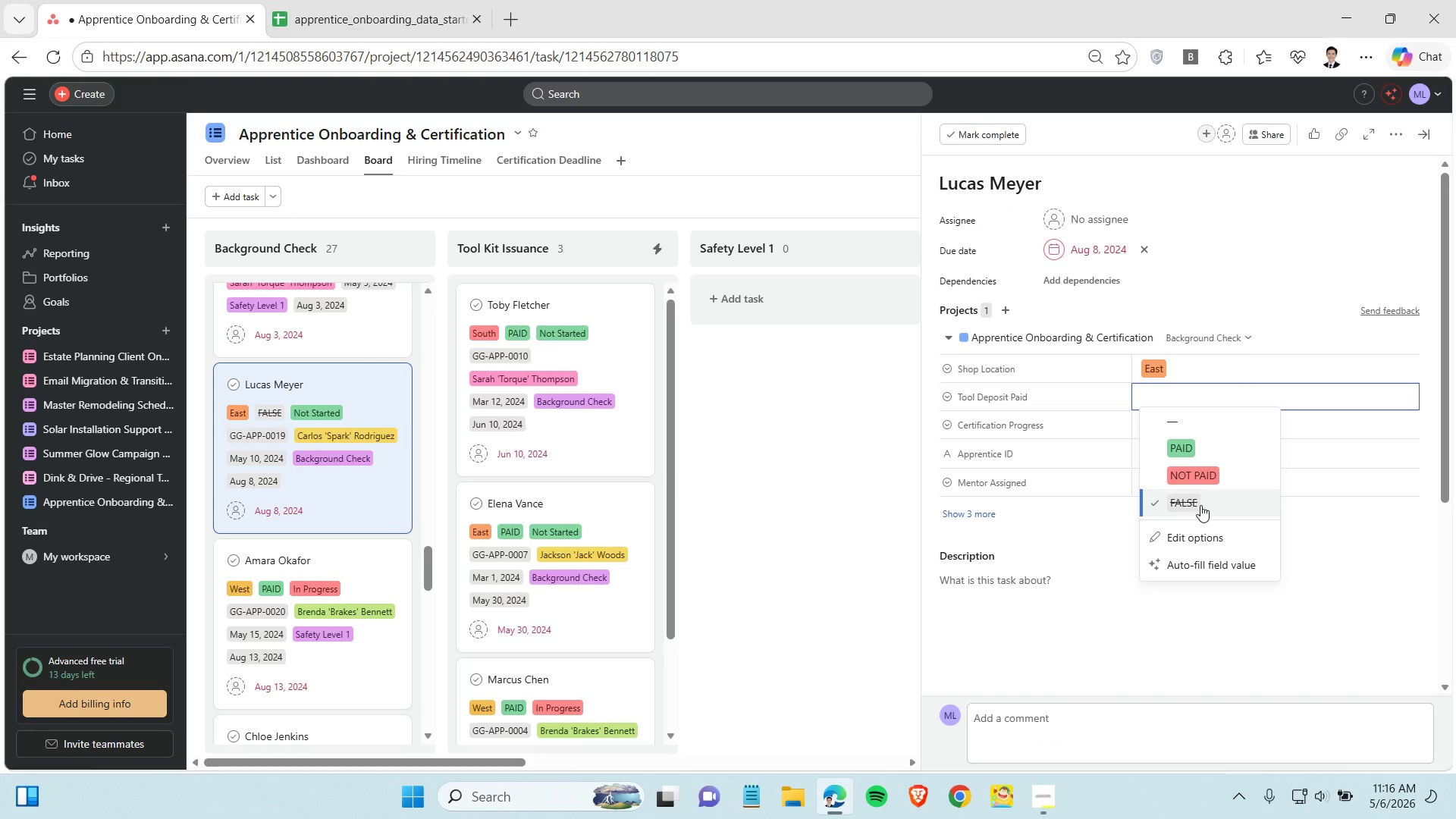 
right_click([1200, 503])
 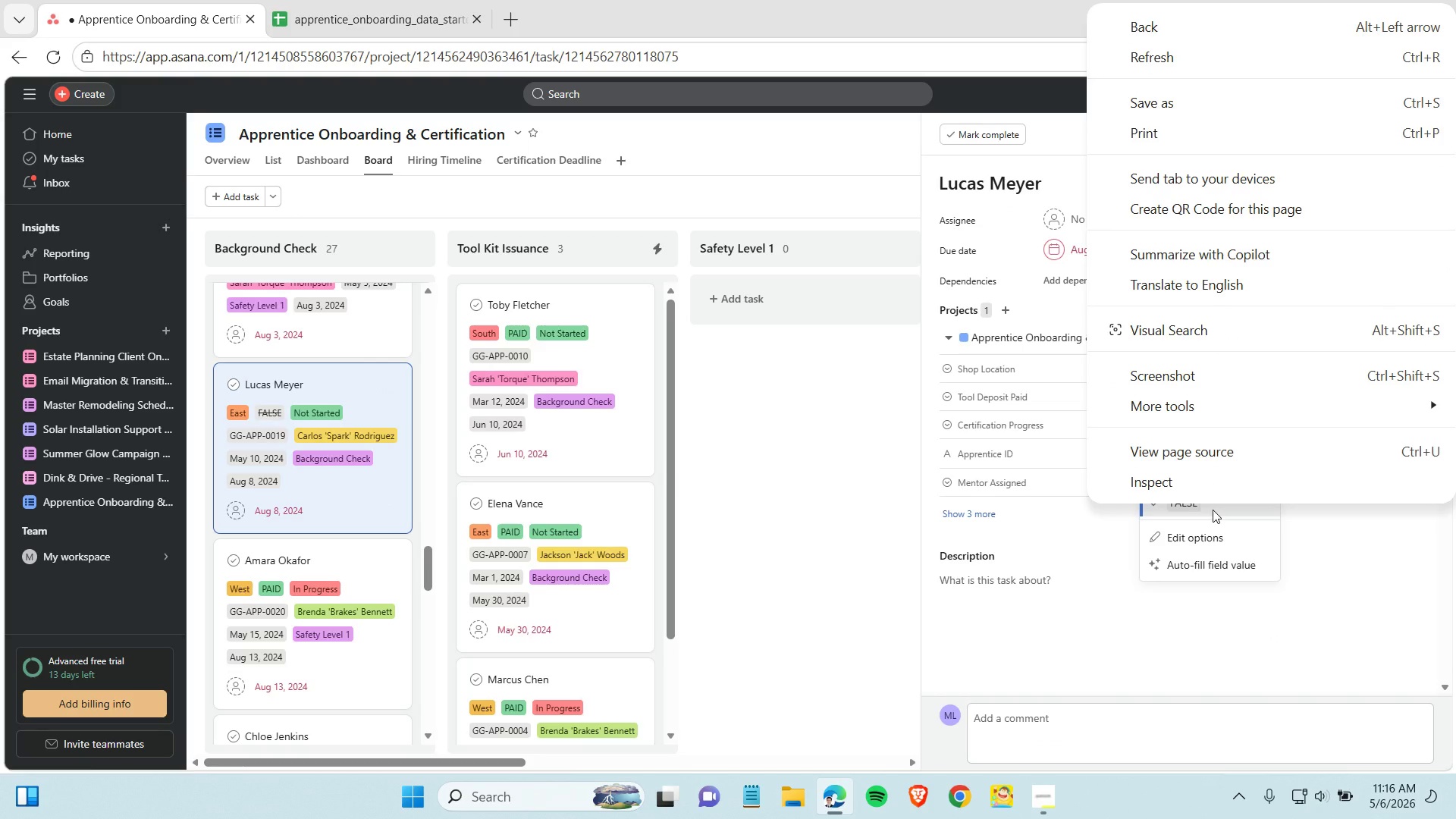 
left_click([1213, 510])
 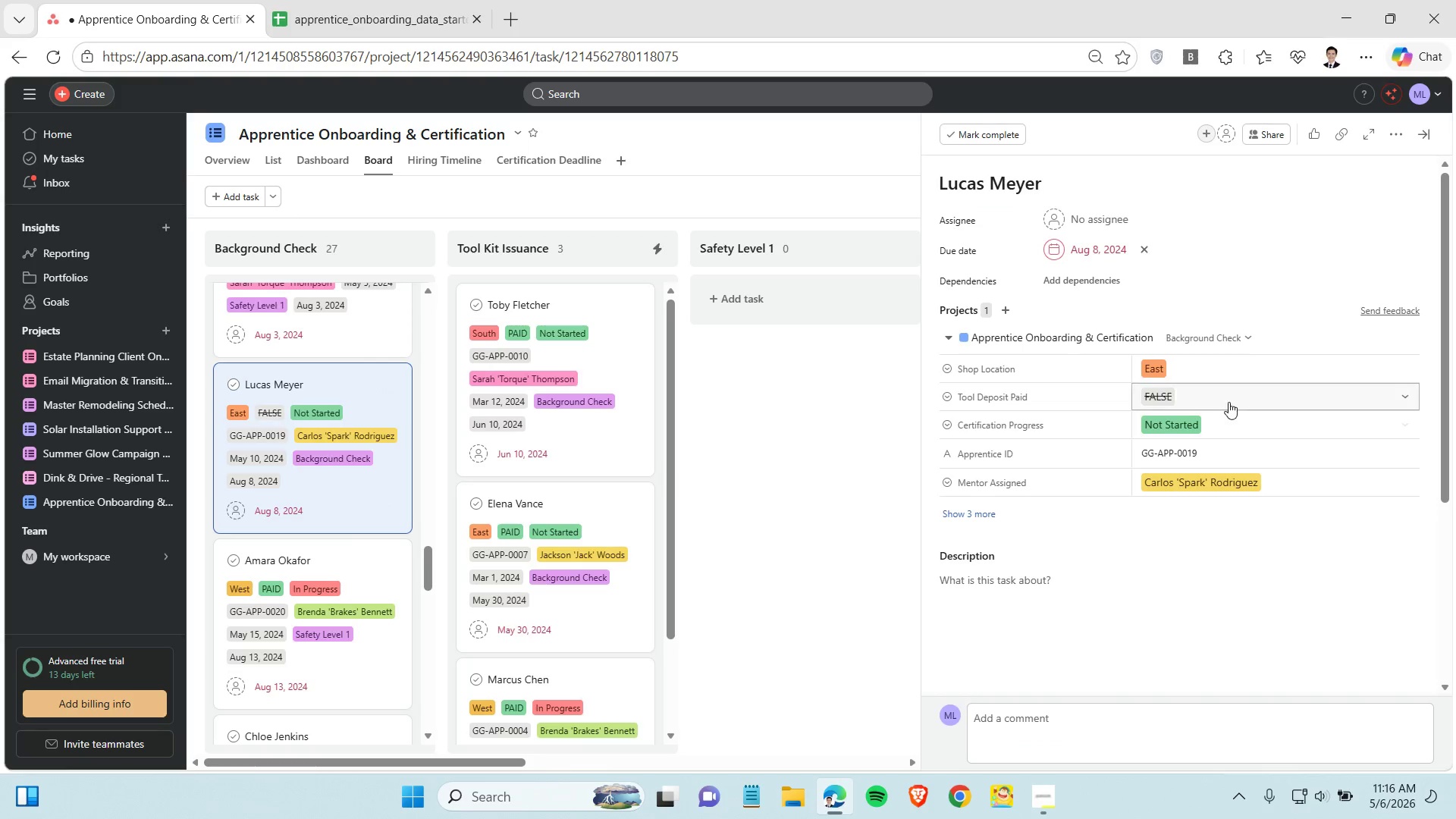 
left_click([1228, 402])
 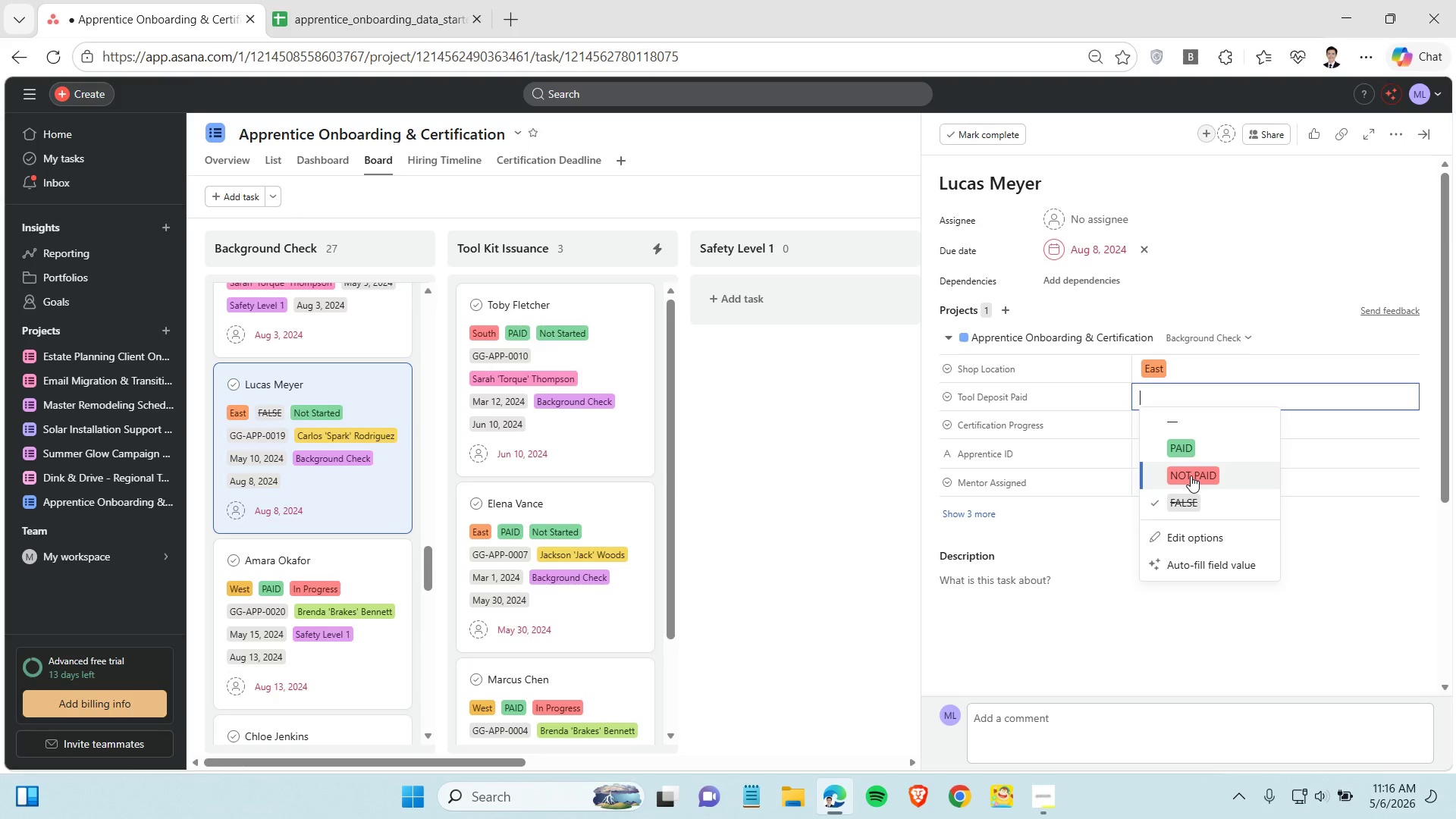 
left_click([1191, 475])
 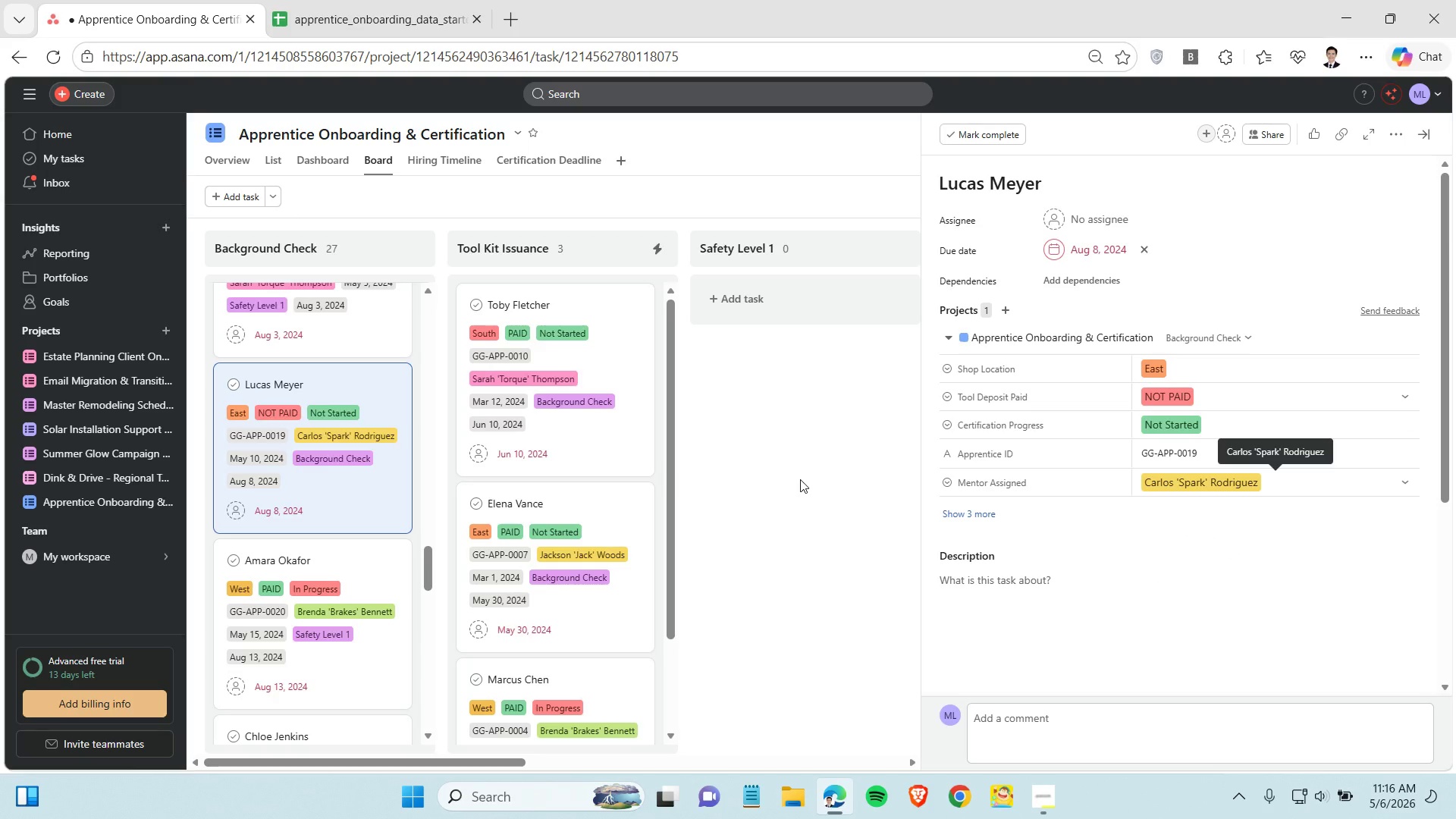 
scroll: coordinate [317, 417], scroll_direction: up, amount: 5.0
 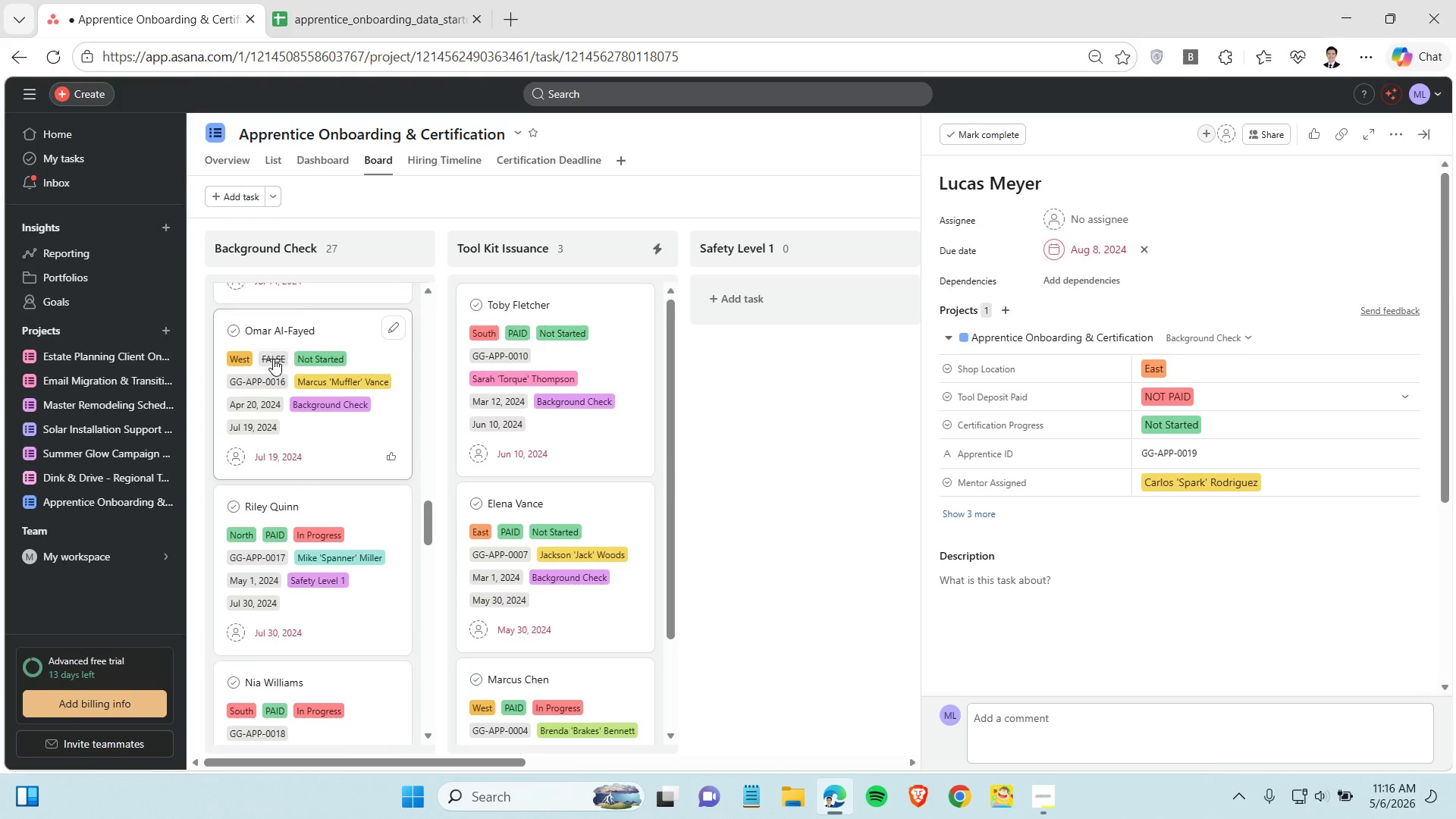 
left_click([273, 359])
 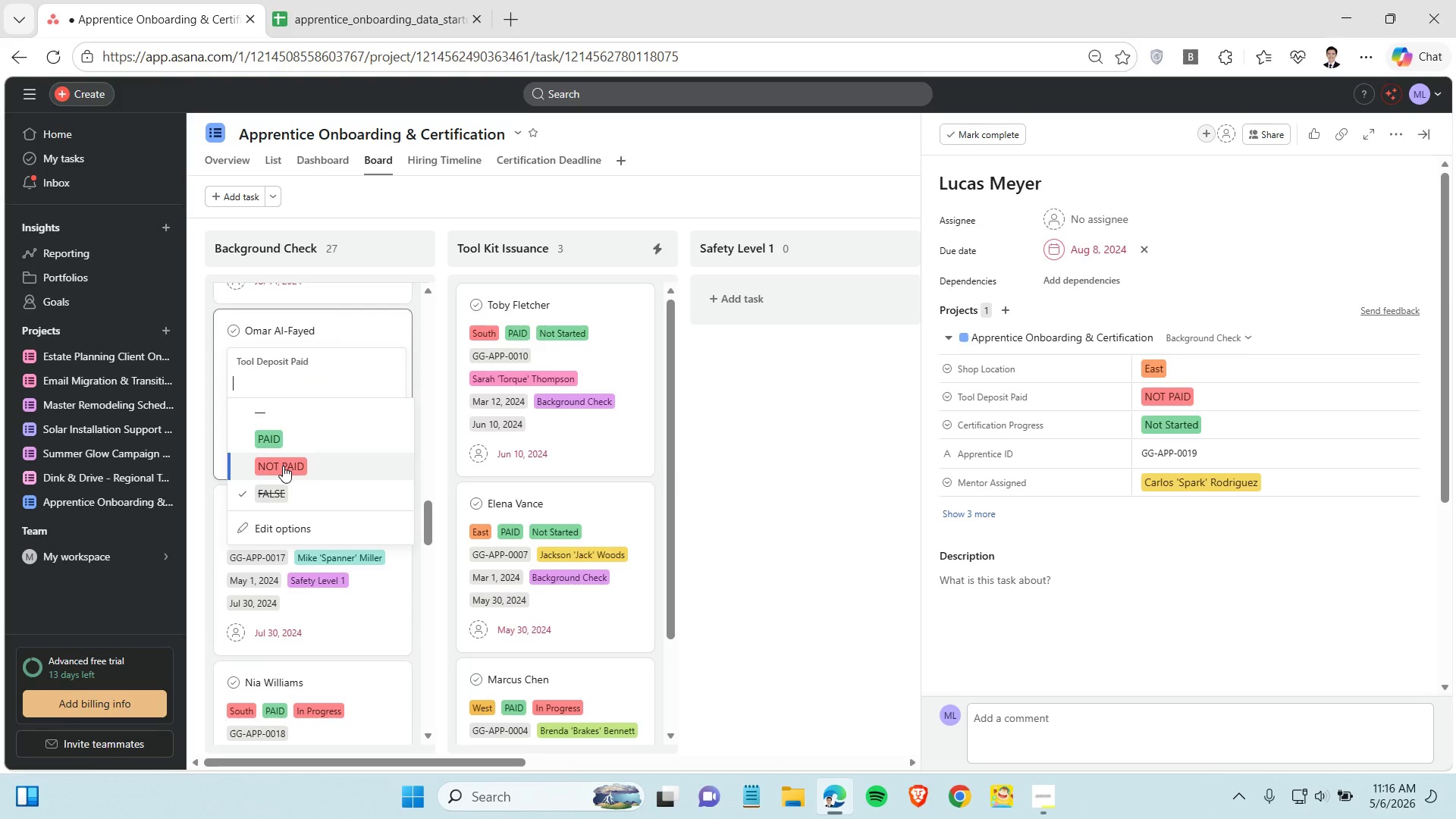 
left_click([284, 467])
 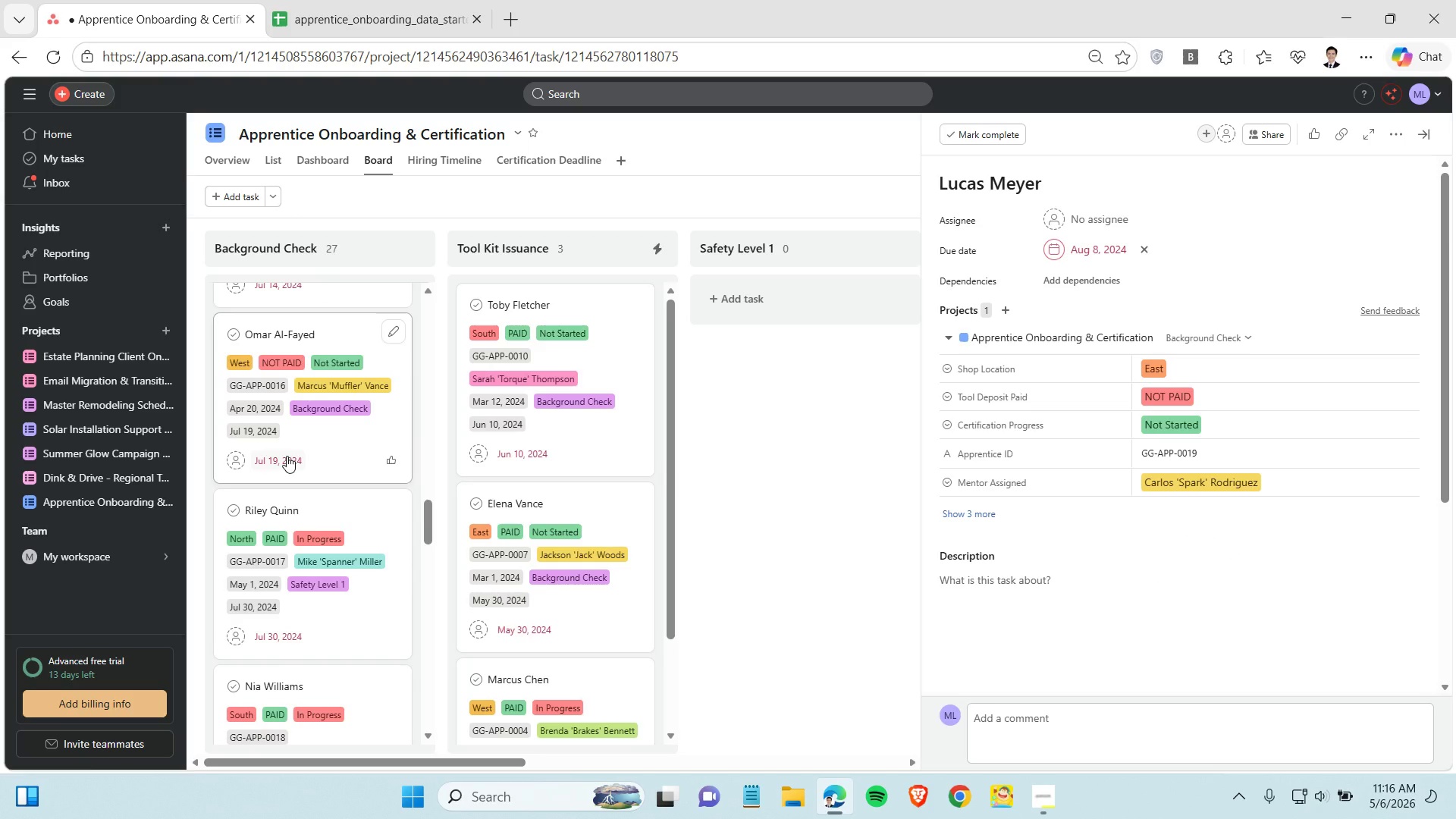 
scroll: coordinate [287, 456], scroll_direction: up, amount: 2.0
 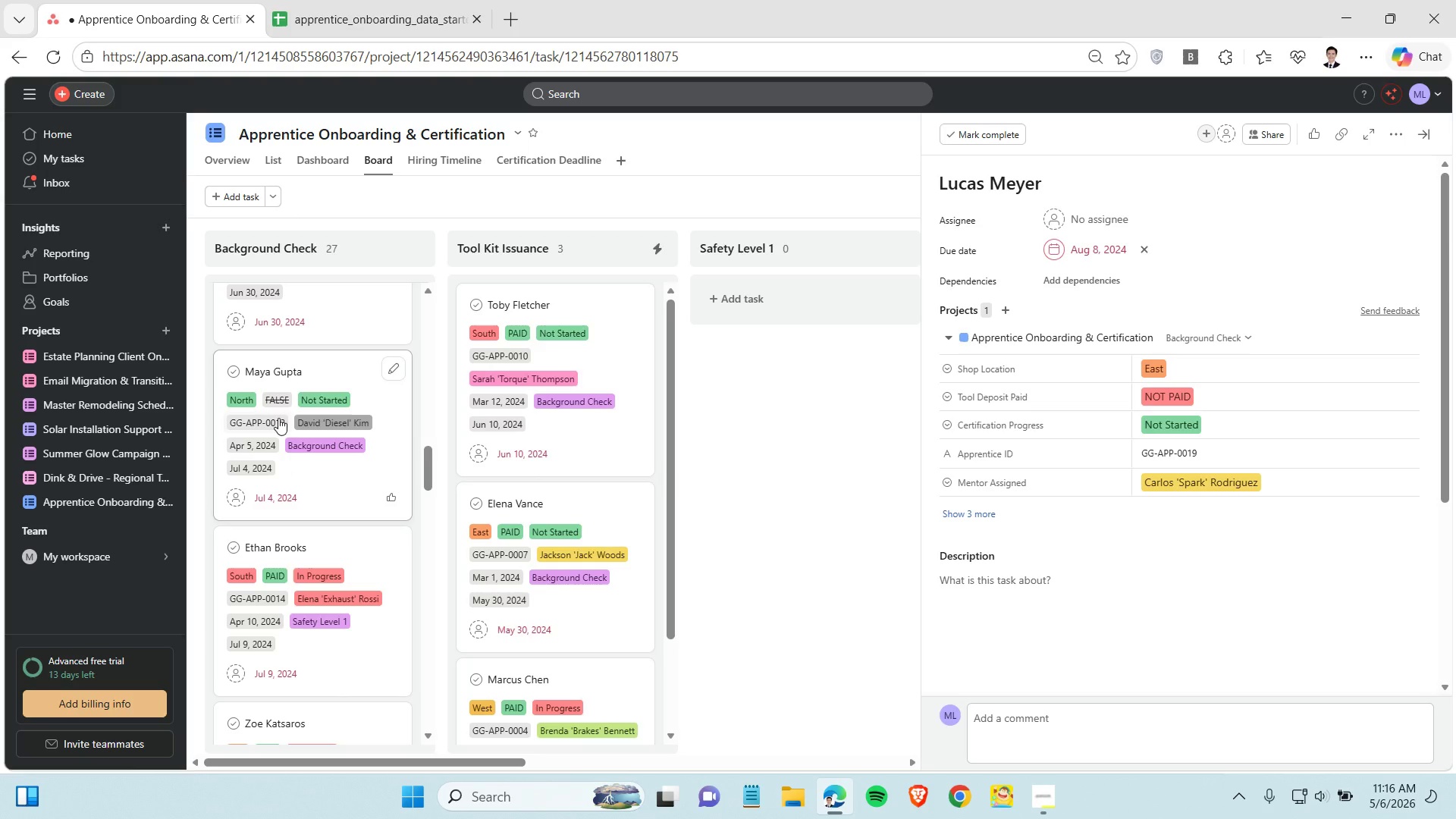 
left_click([275, 399])
 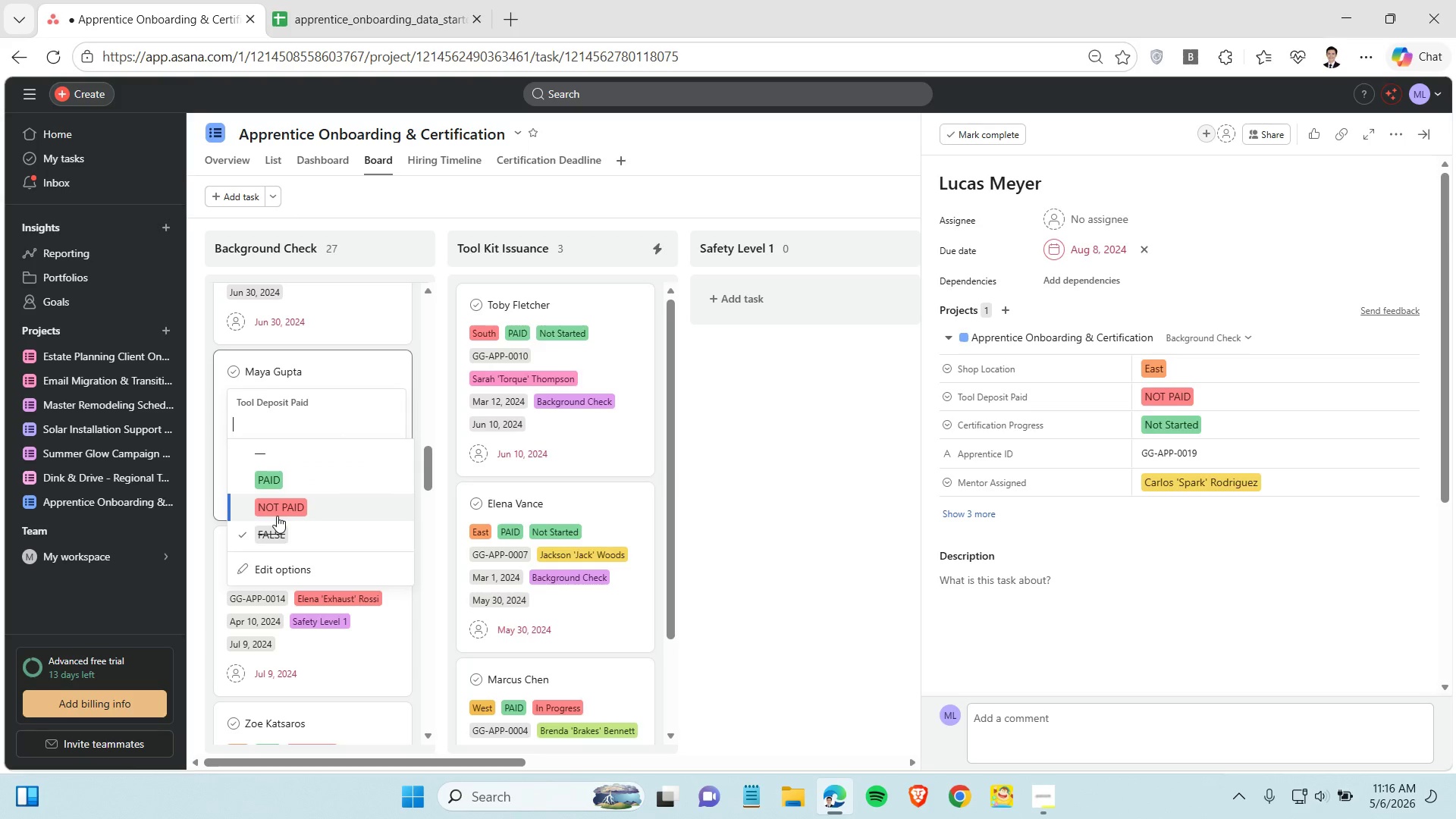 
left_click([278, 507])
 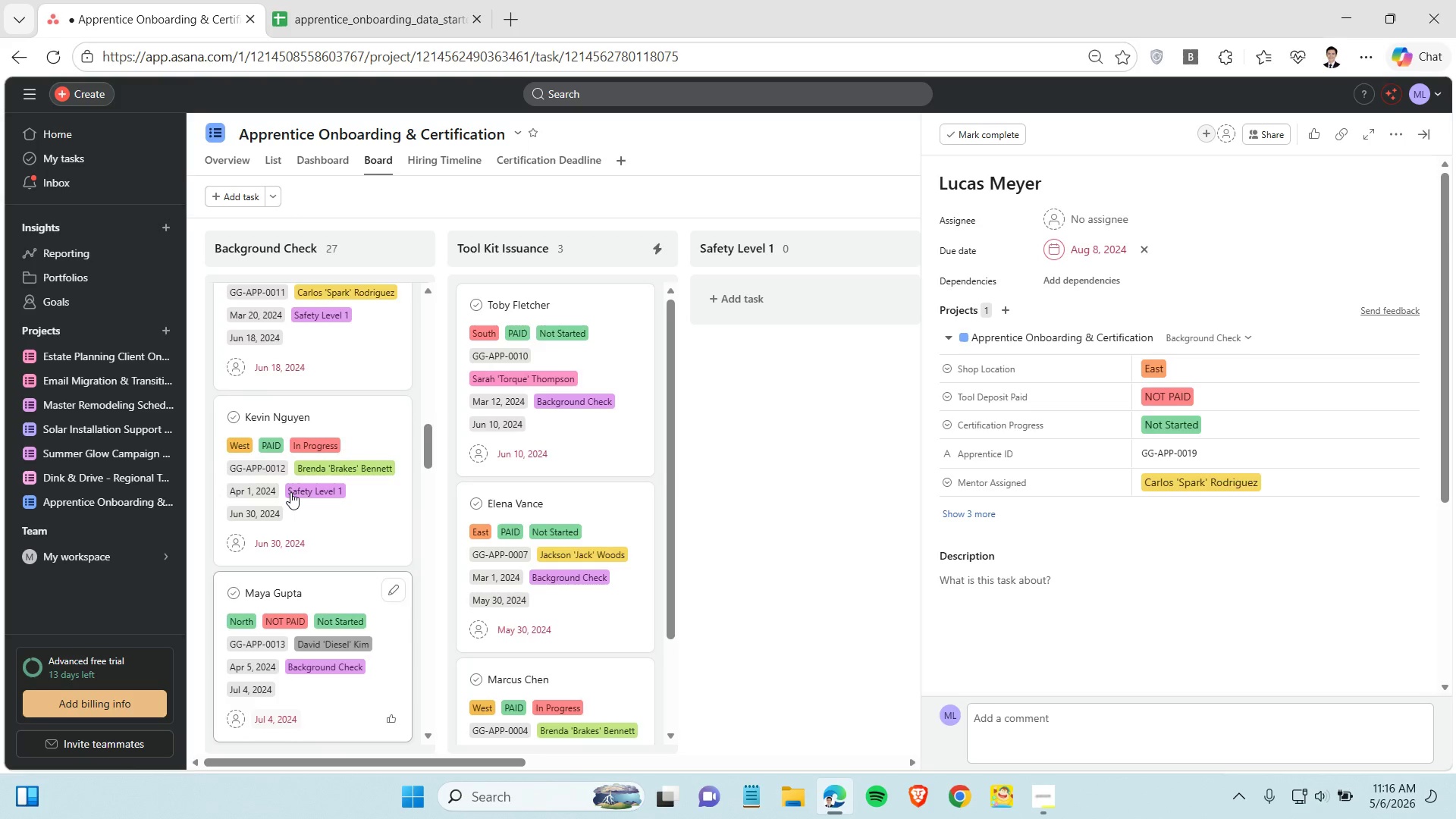 
scroll: coordinate [289, 491], scroll_direction: up, amount: 7.0
 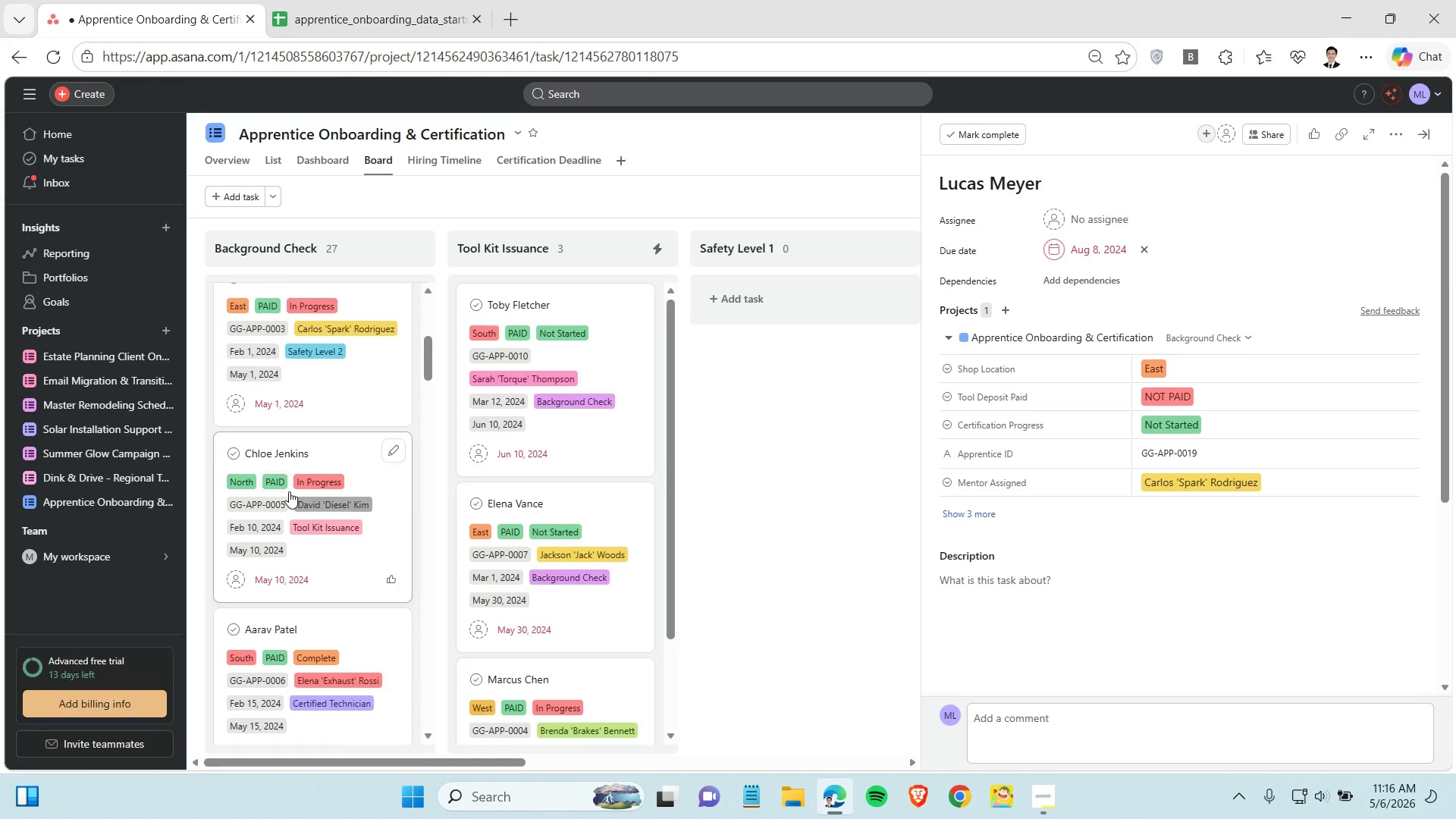 
scroll: coordinate [328, 531], scroll_direction: down, amount: 20.0
 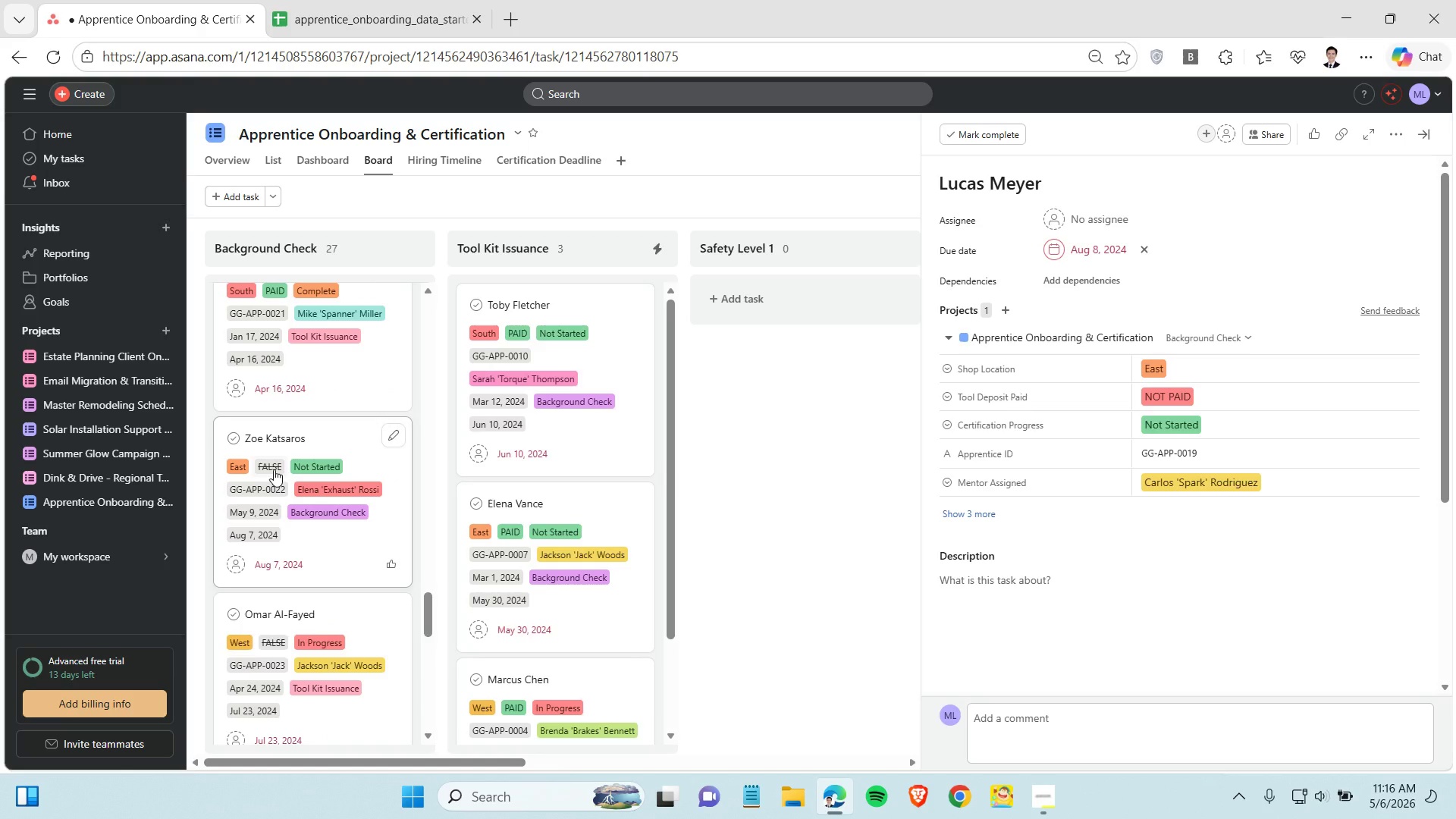 
left_click([274, 469])
 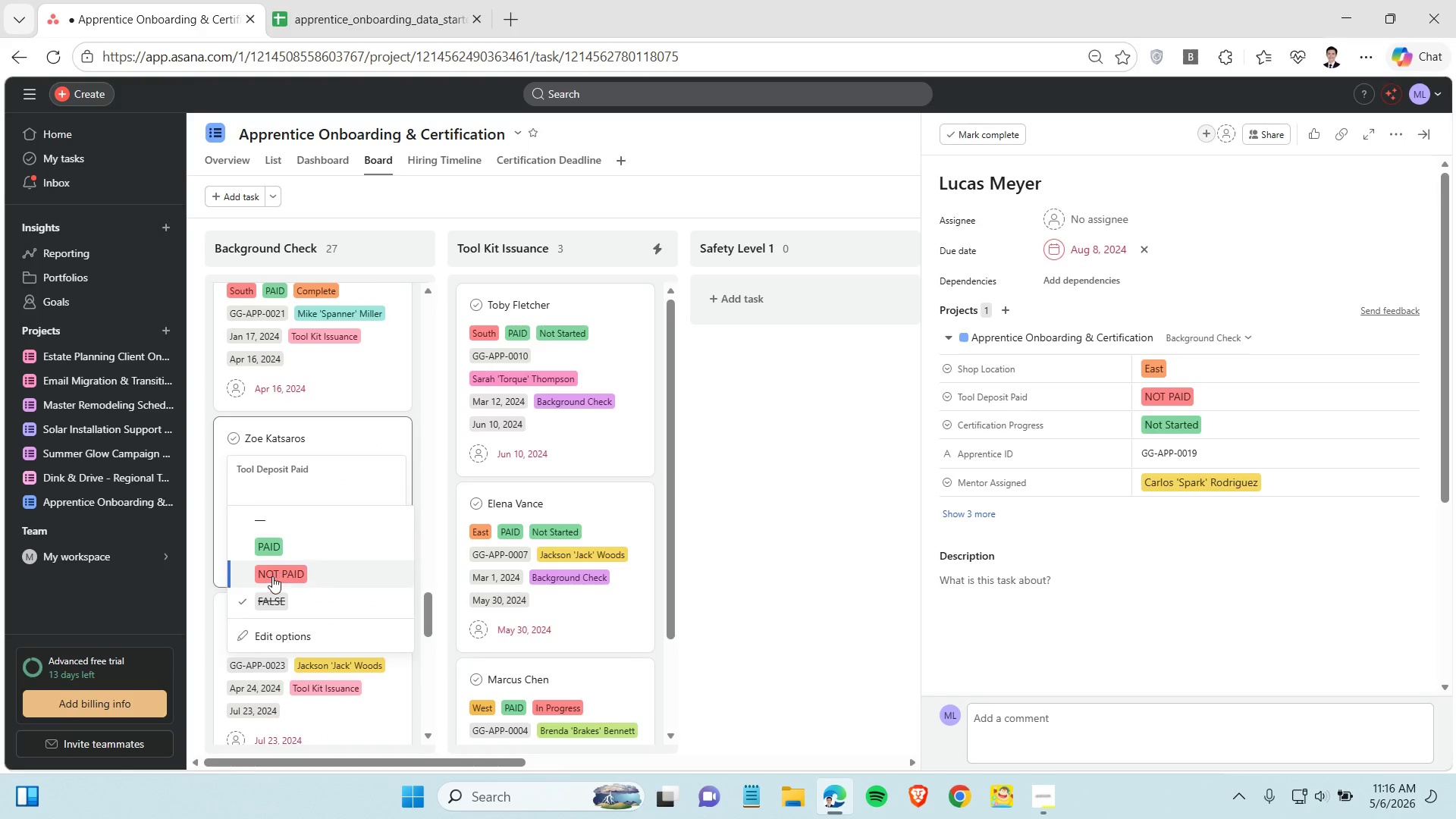 
left_click([272, 576])
 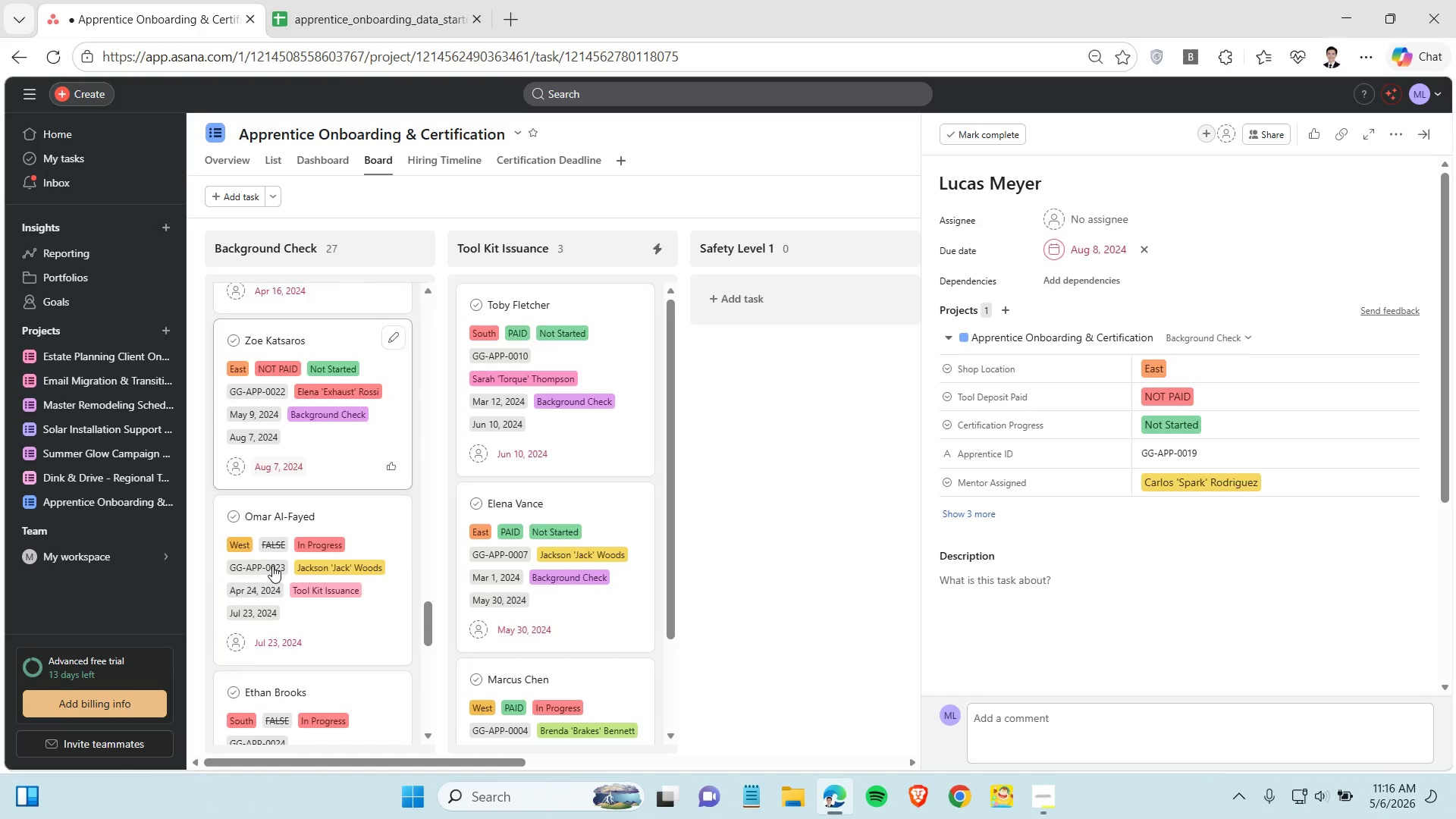 
scroll: coordinate [272, 566], scroll_direction: down, amount: 2.0
 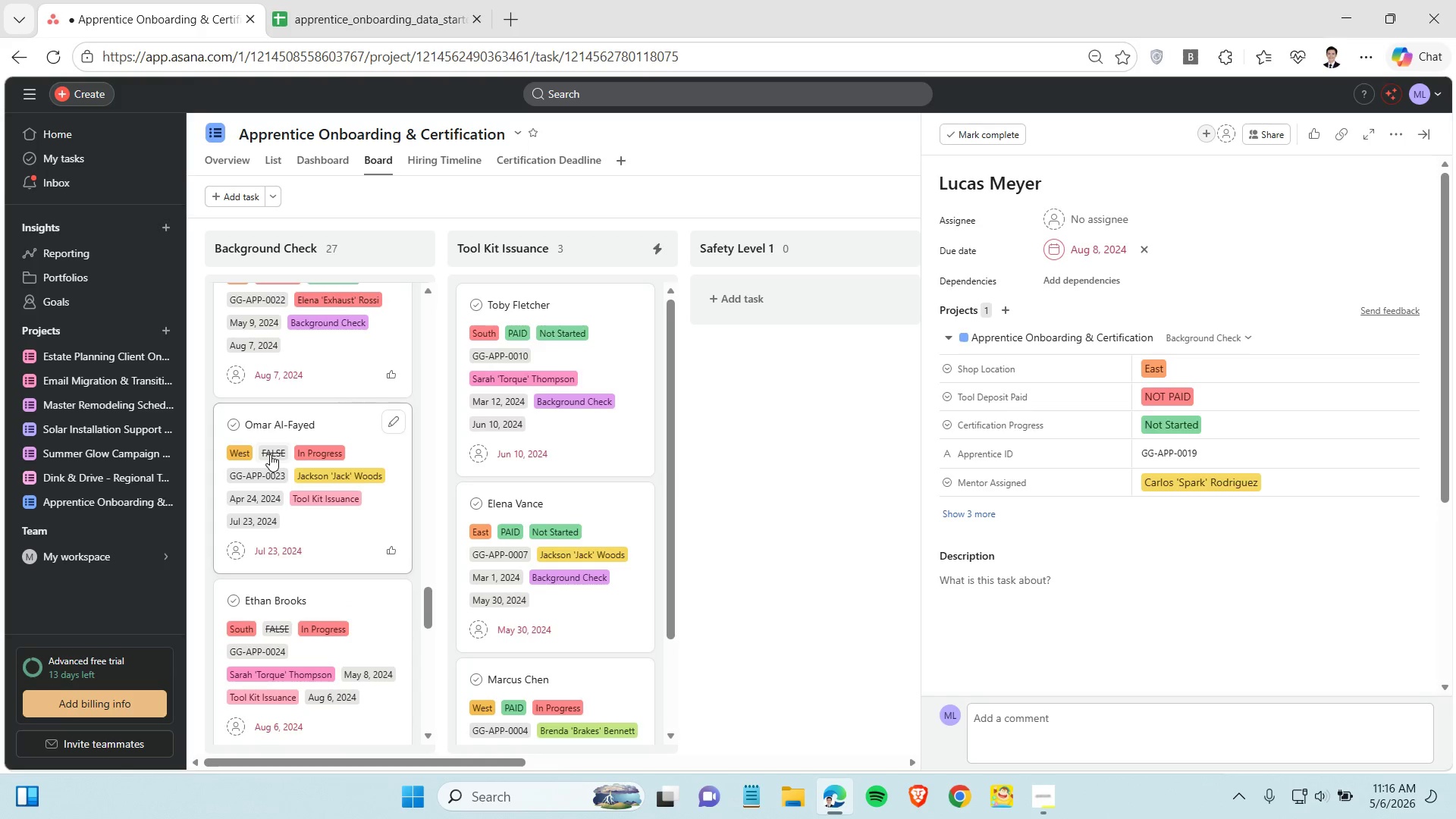 
left_click([270, 454])
 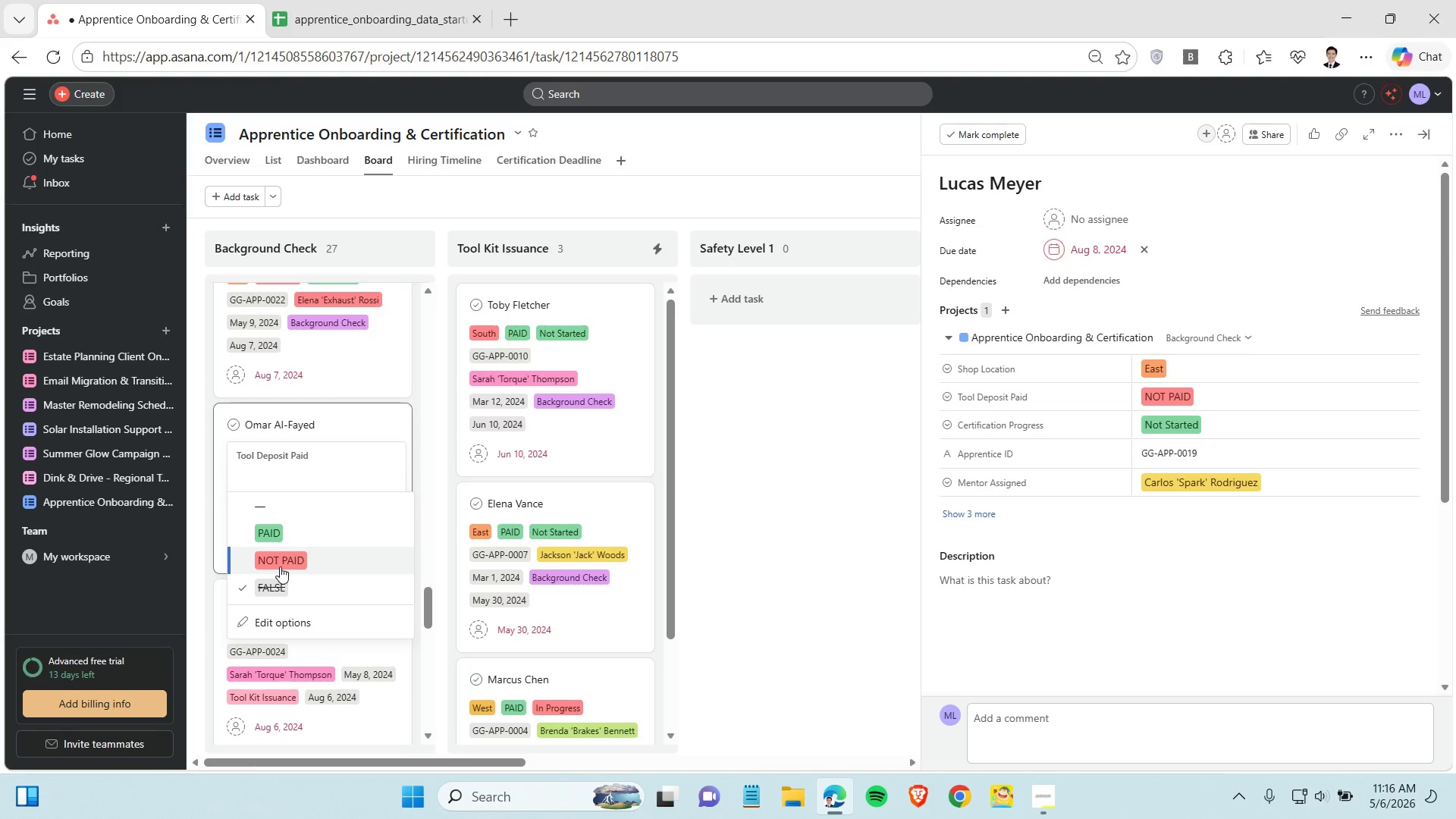 
left_click([280, 566])
 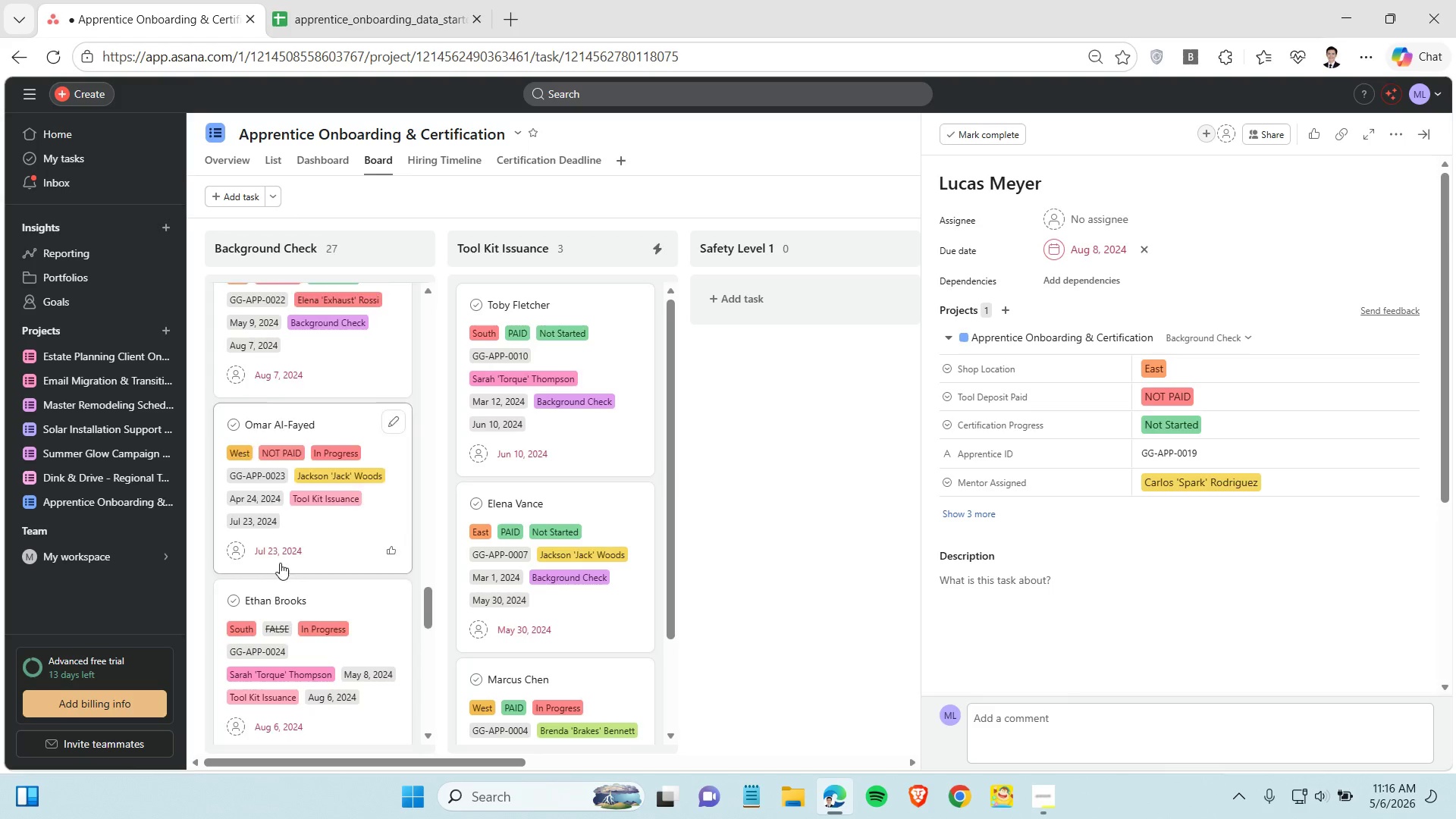 
scroll: coordinate [280, 563], scroll_direction: down, amount: 2.0
 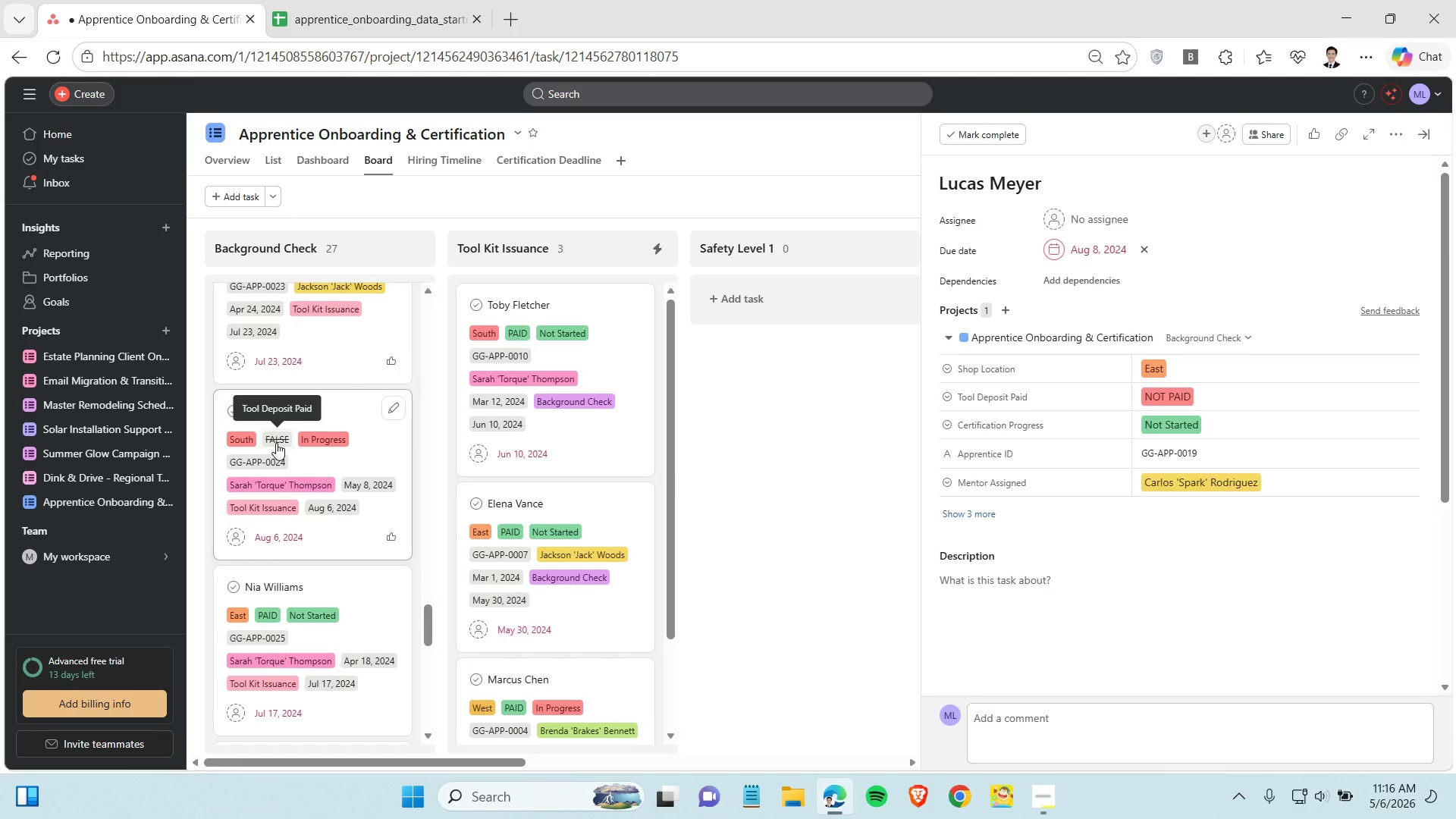 
left_click([276, 443])
 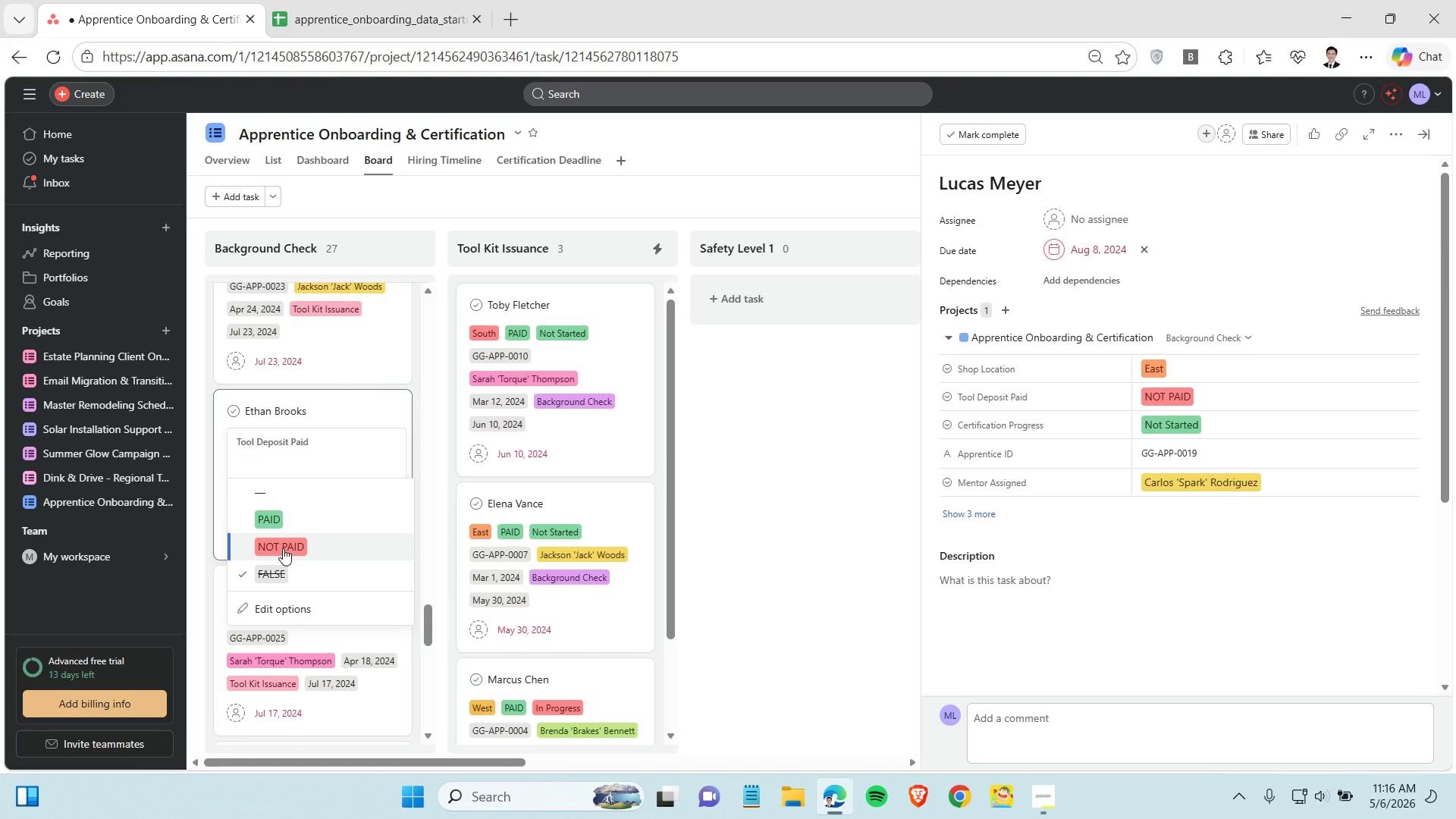 
left_click([283, 548])
 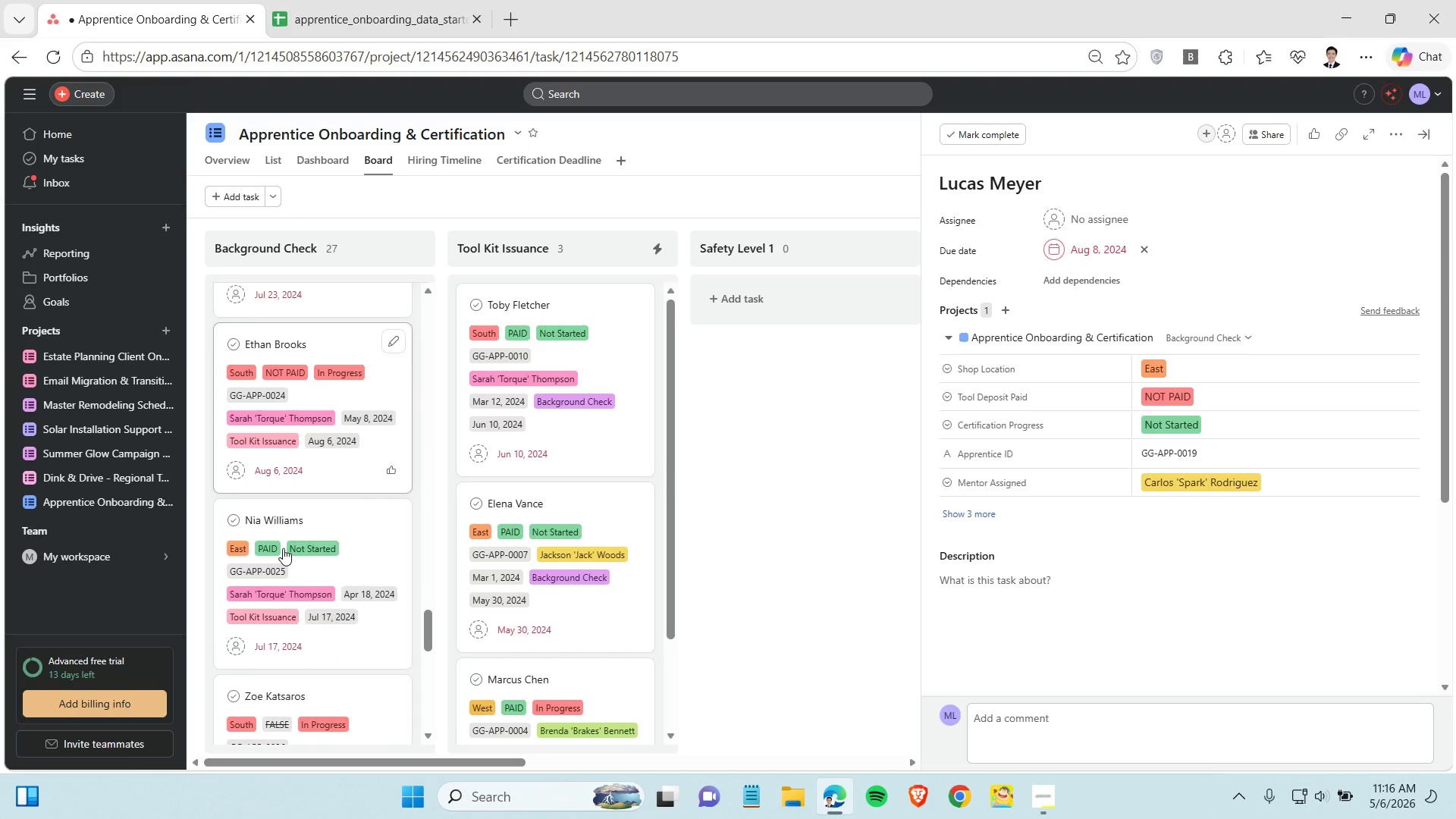 
scroll: coordinate [283, 548], scroll_direction: down, amount: 4.0
 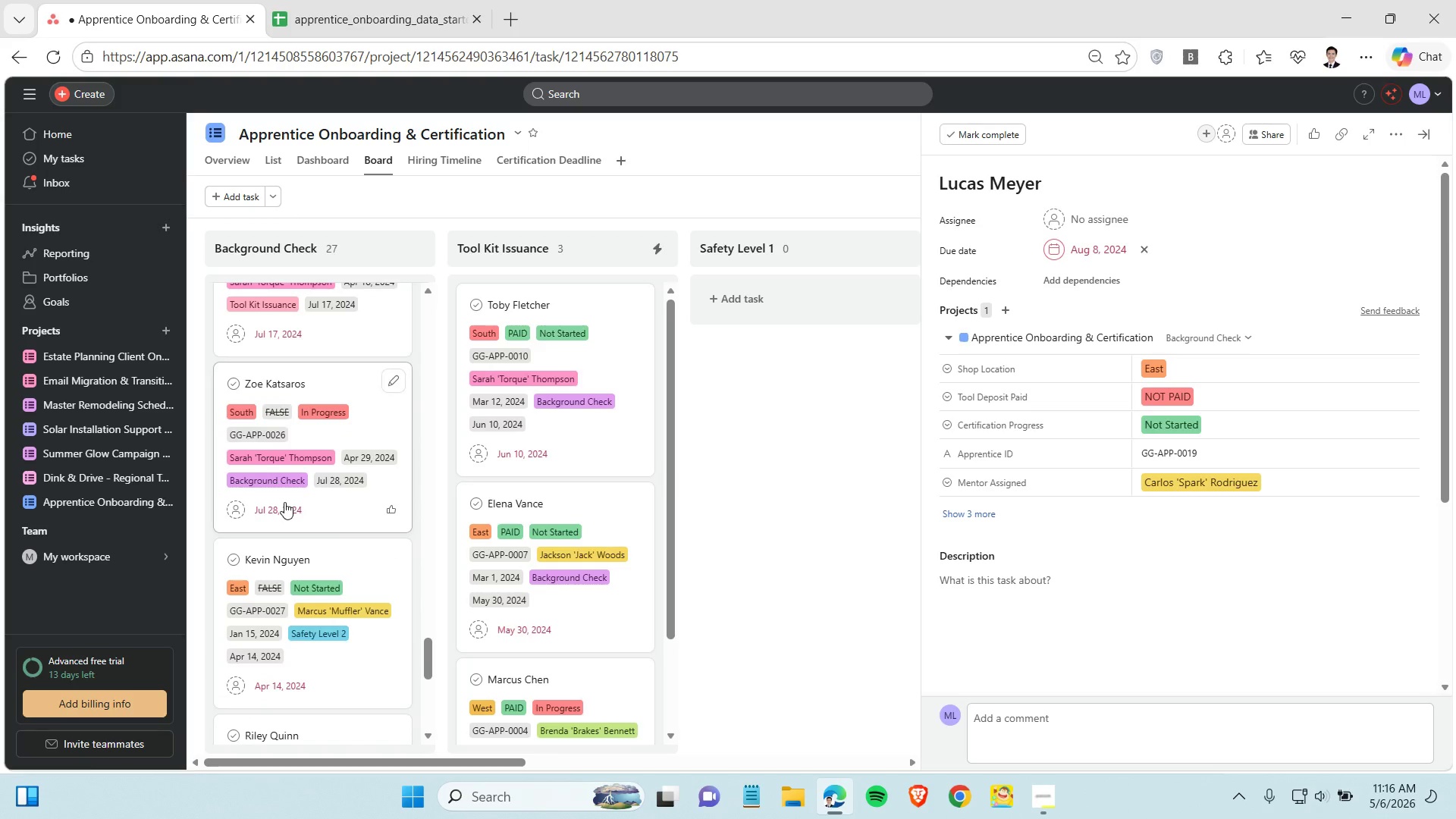 
scroll: coordinate [284, 502], scroll_direction: up, amount: 2.0
 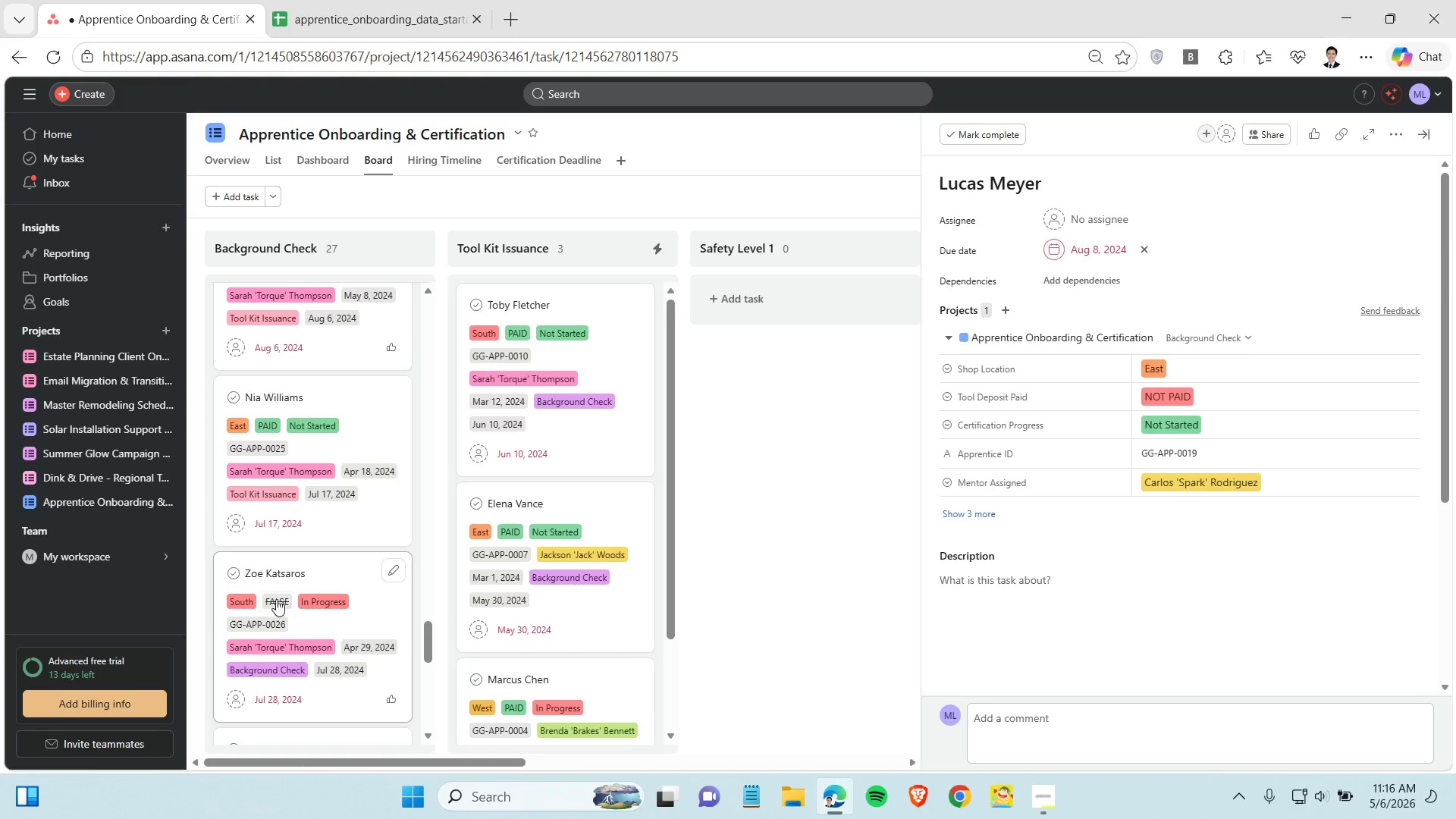 
left_click([276, 599])
 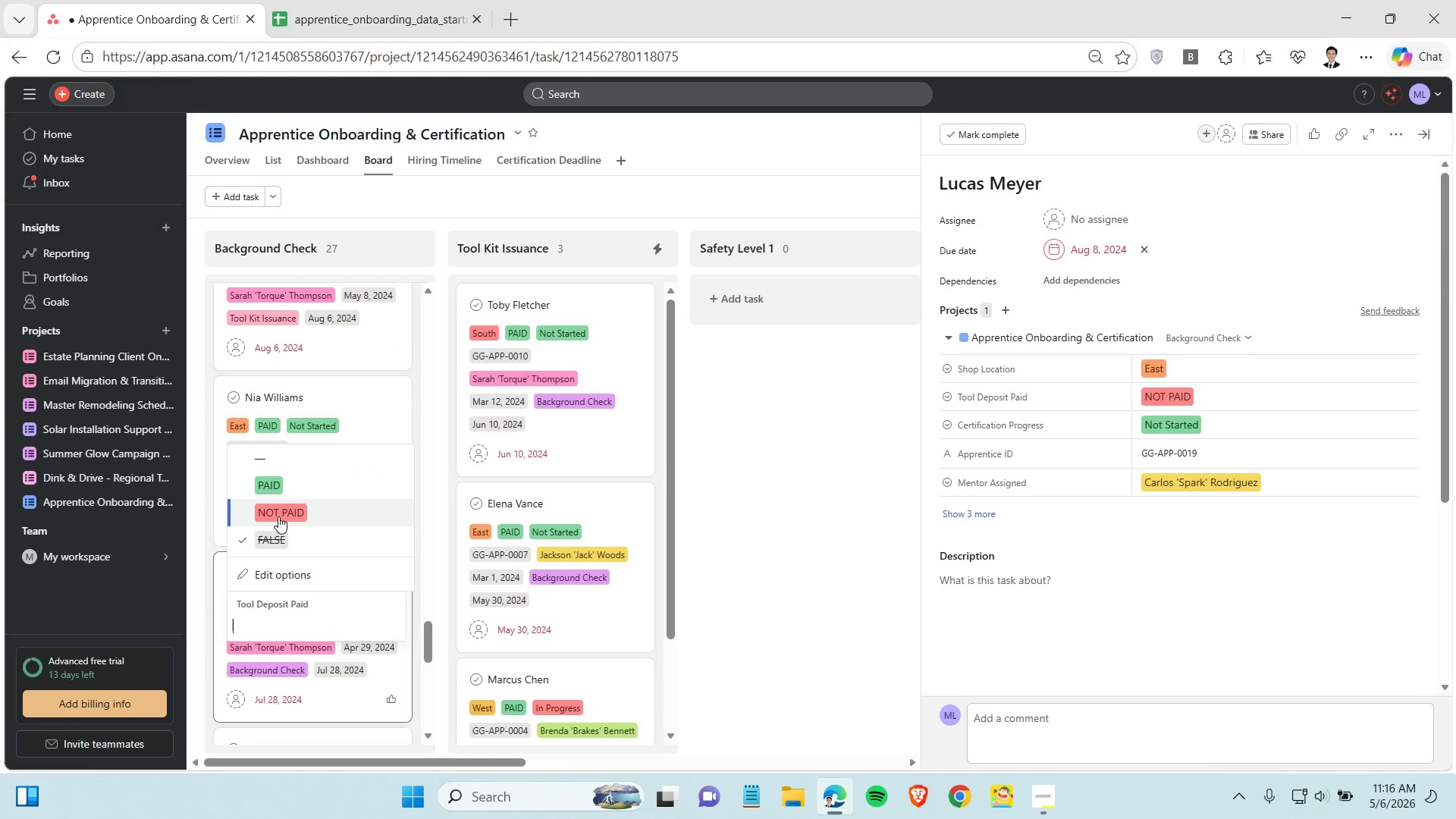 
left_click([278, 516])
 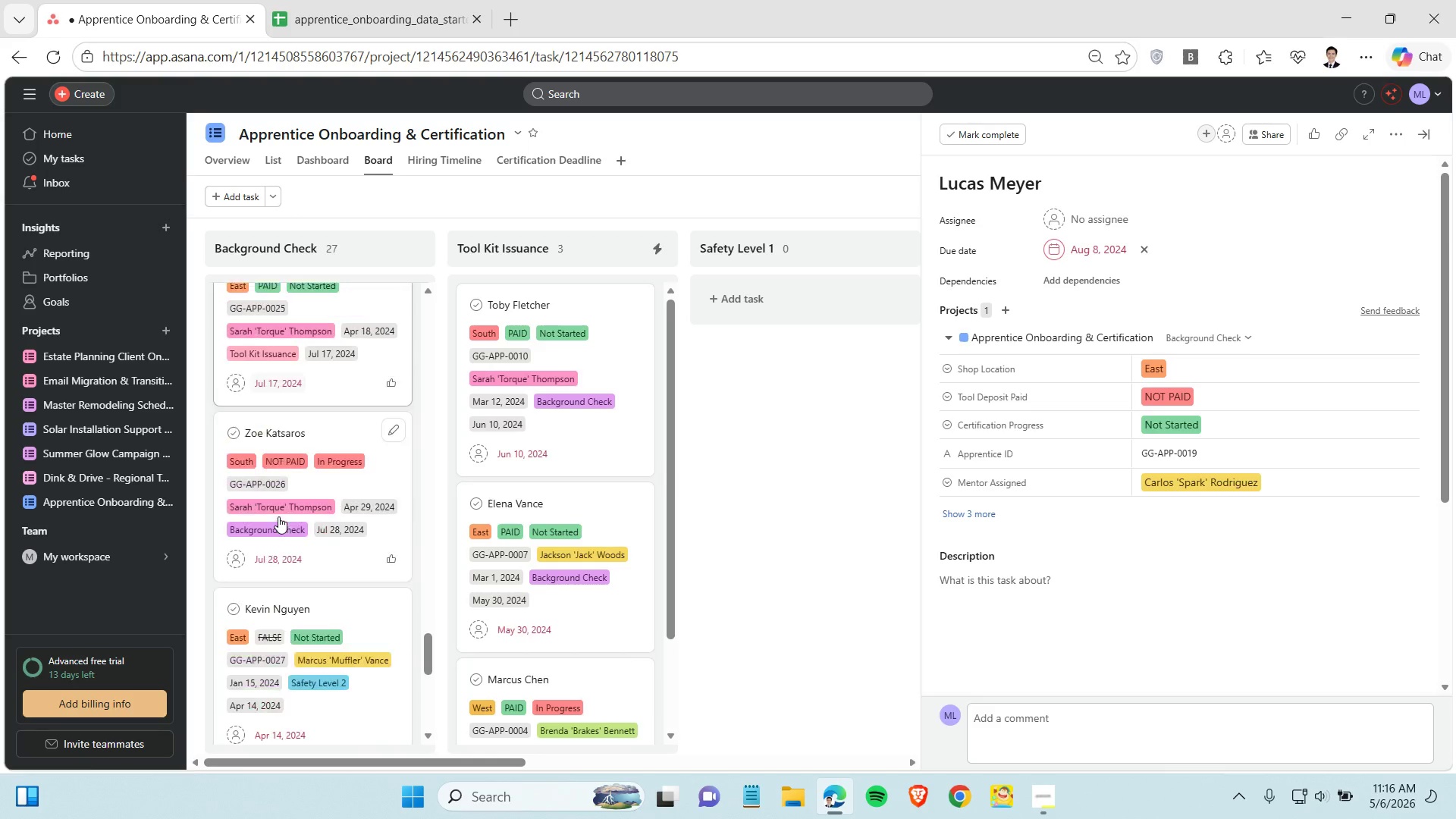 
scroll: coordinate [278, 516], scroll_direction: down, amount: 3.0
 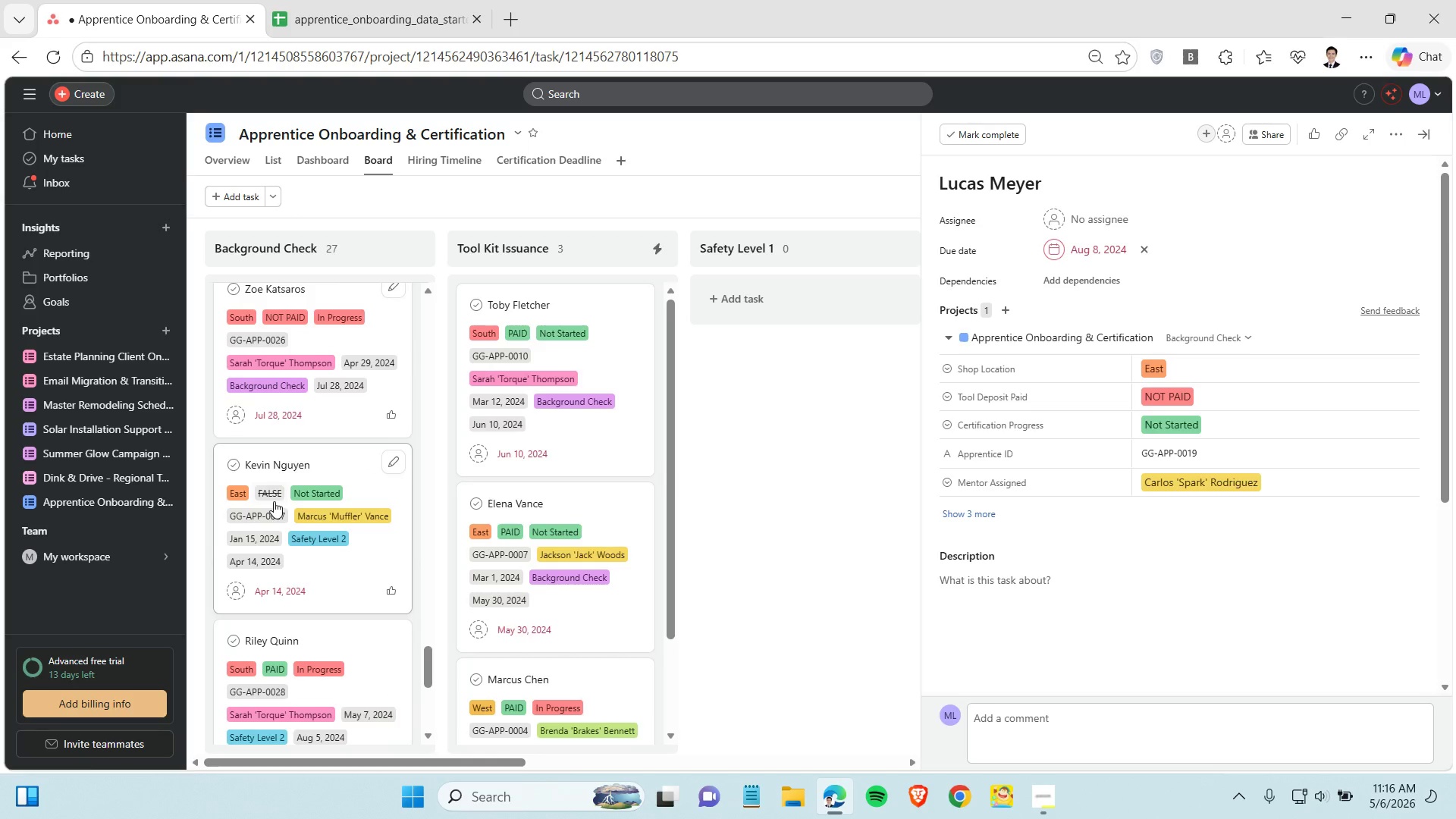 
left_click([273, 494])
 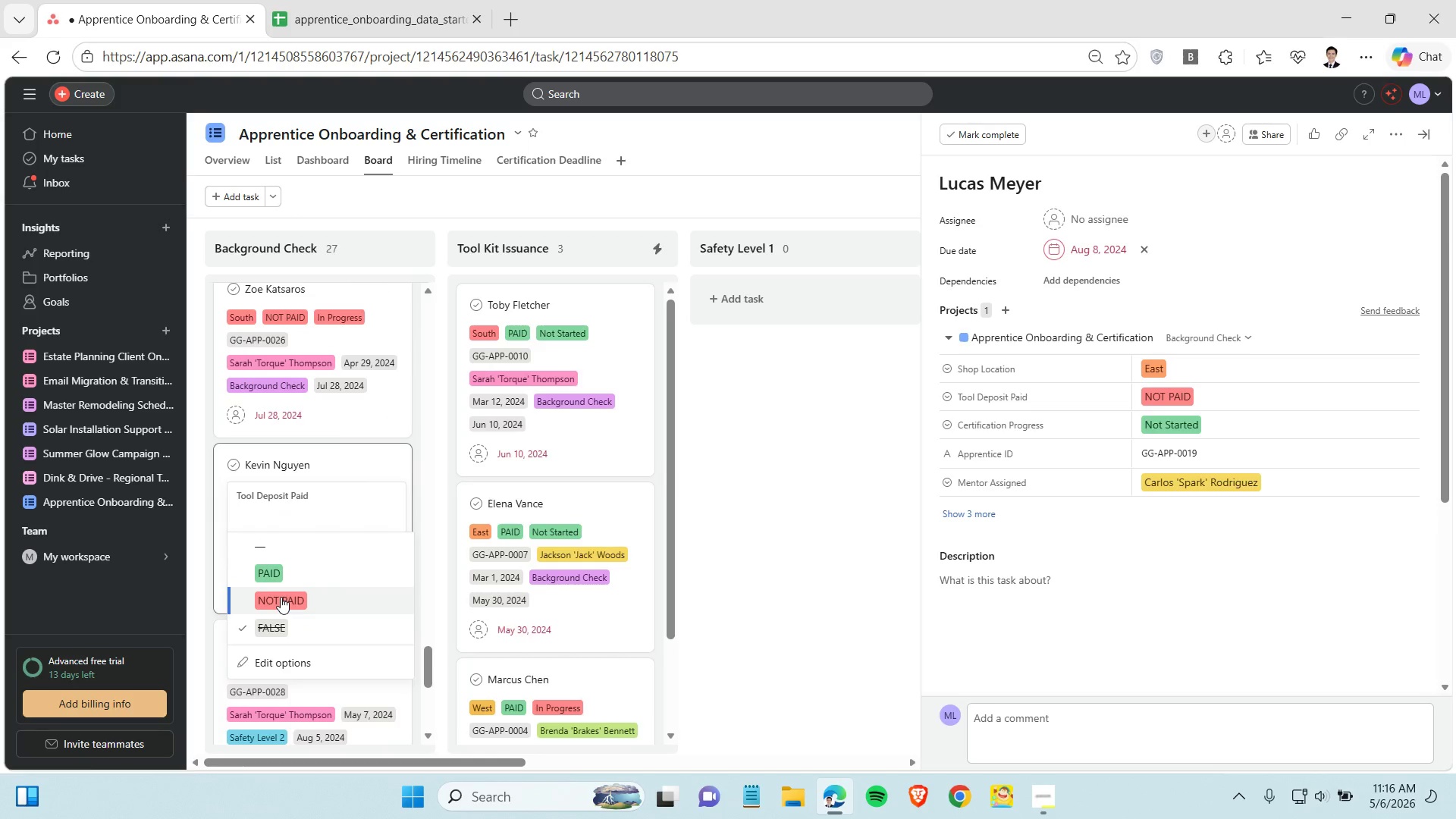 
left_click([281, 597])
 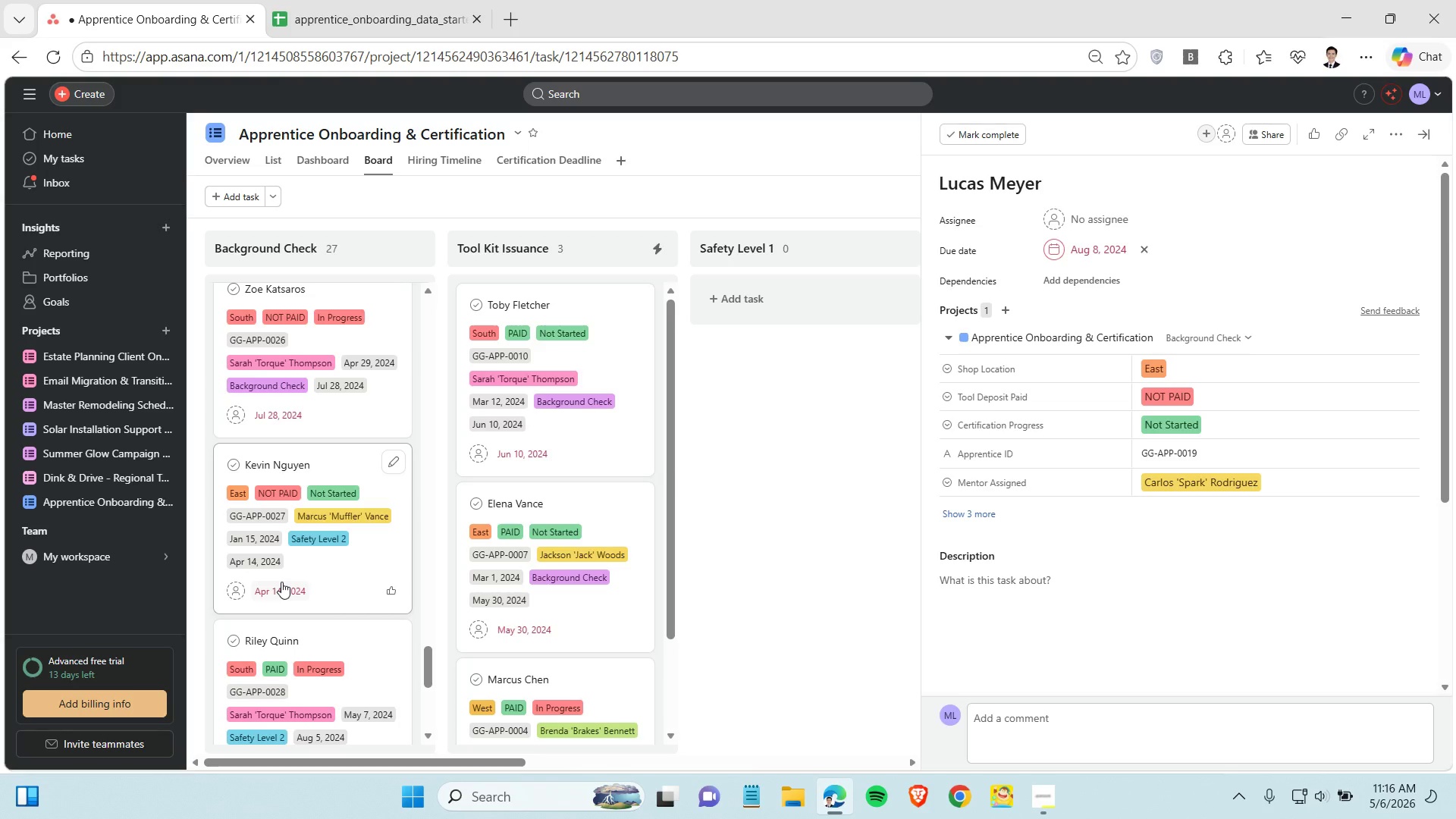 
scroll: coordinate [281, 582], scroll_direction: down, amount: 3.0
 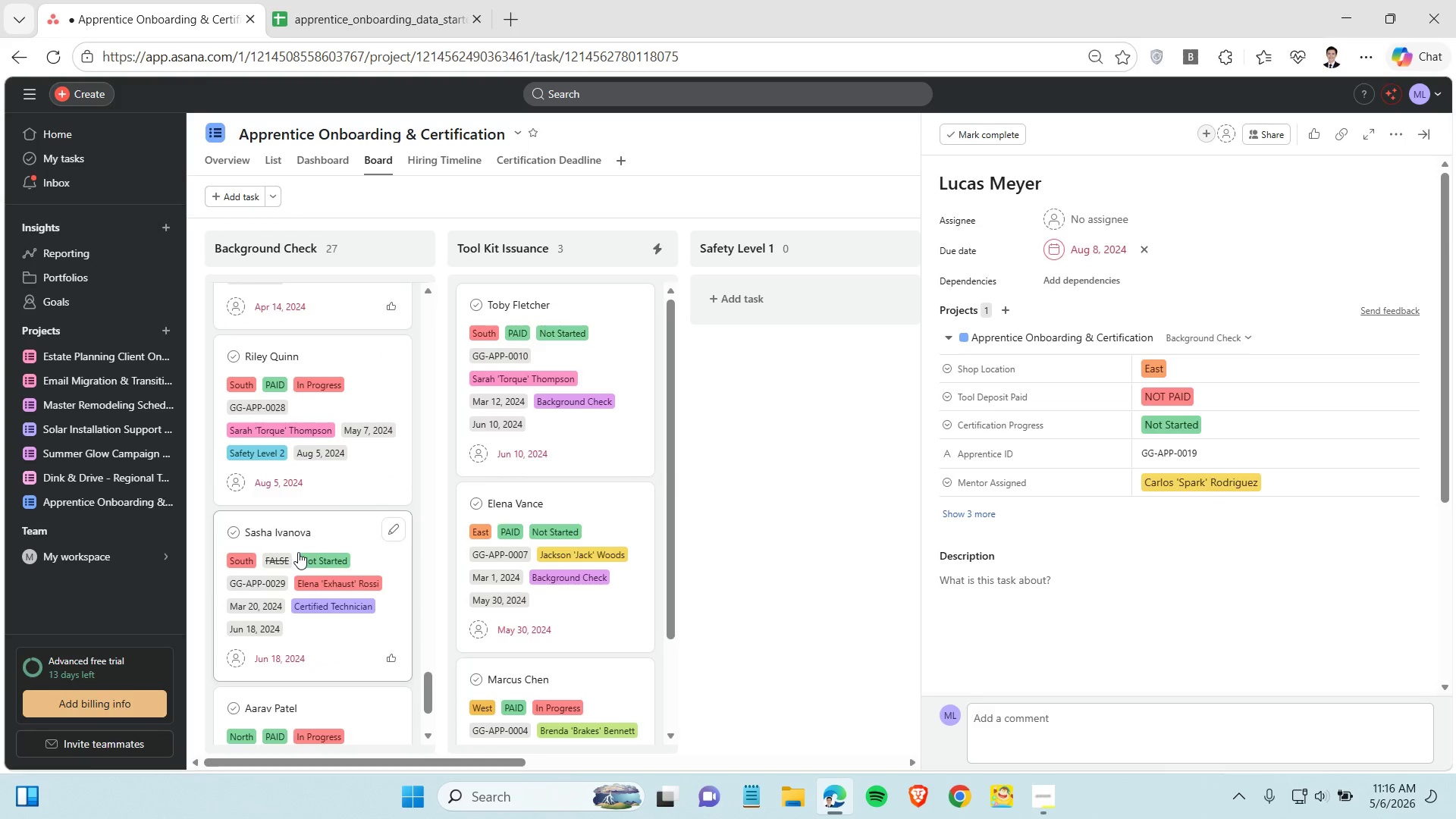 
left_click([287, 555])
 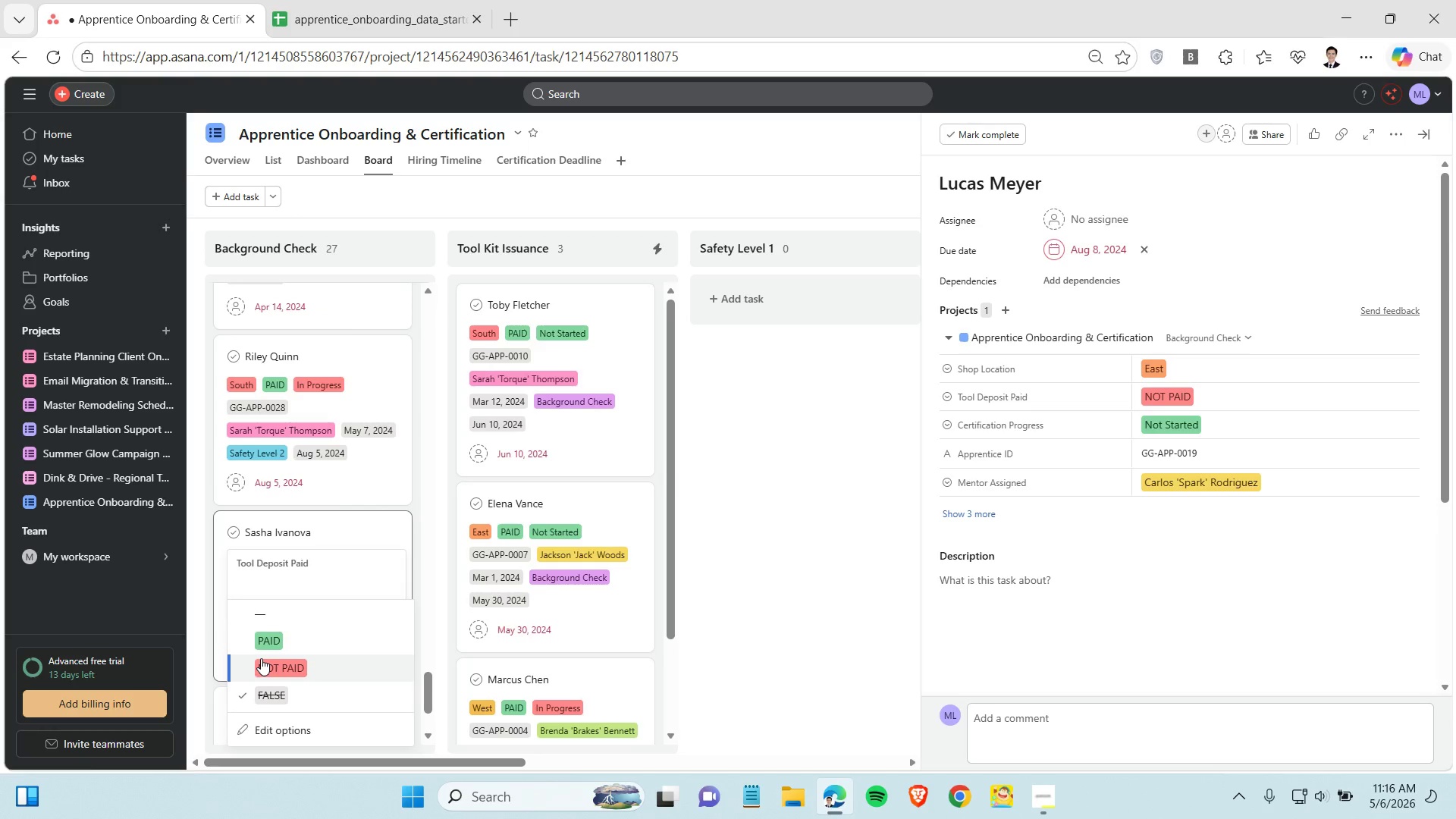 
left_click([261, 658])
 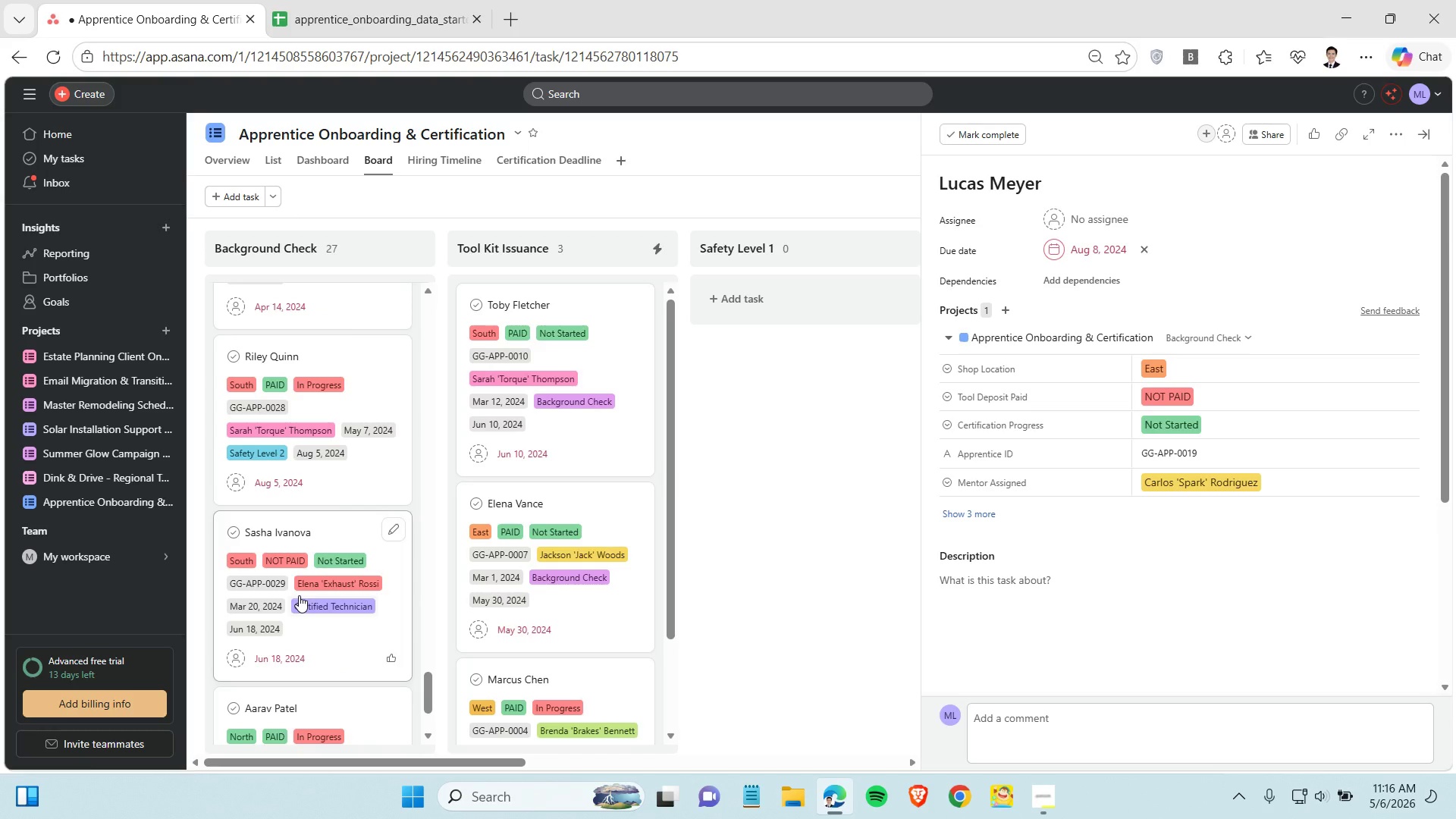 
scroll: coordinate [305, 588], scroll_direction: down, amount: 3.0
 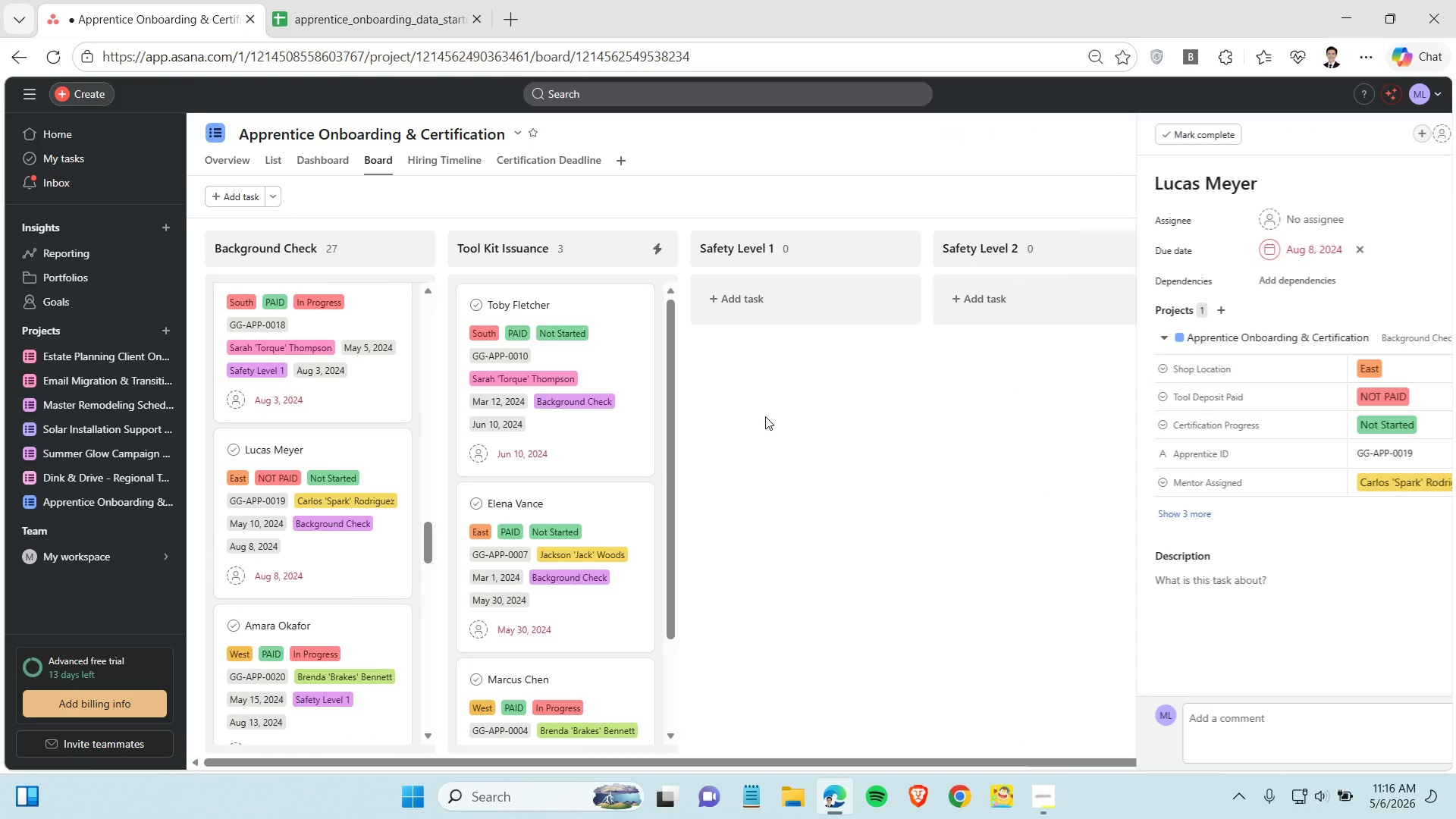 
left_click([765, 416])
 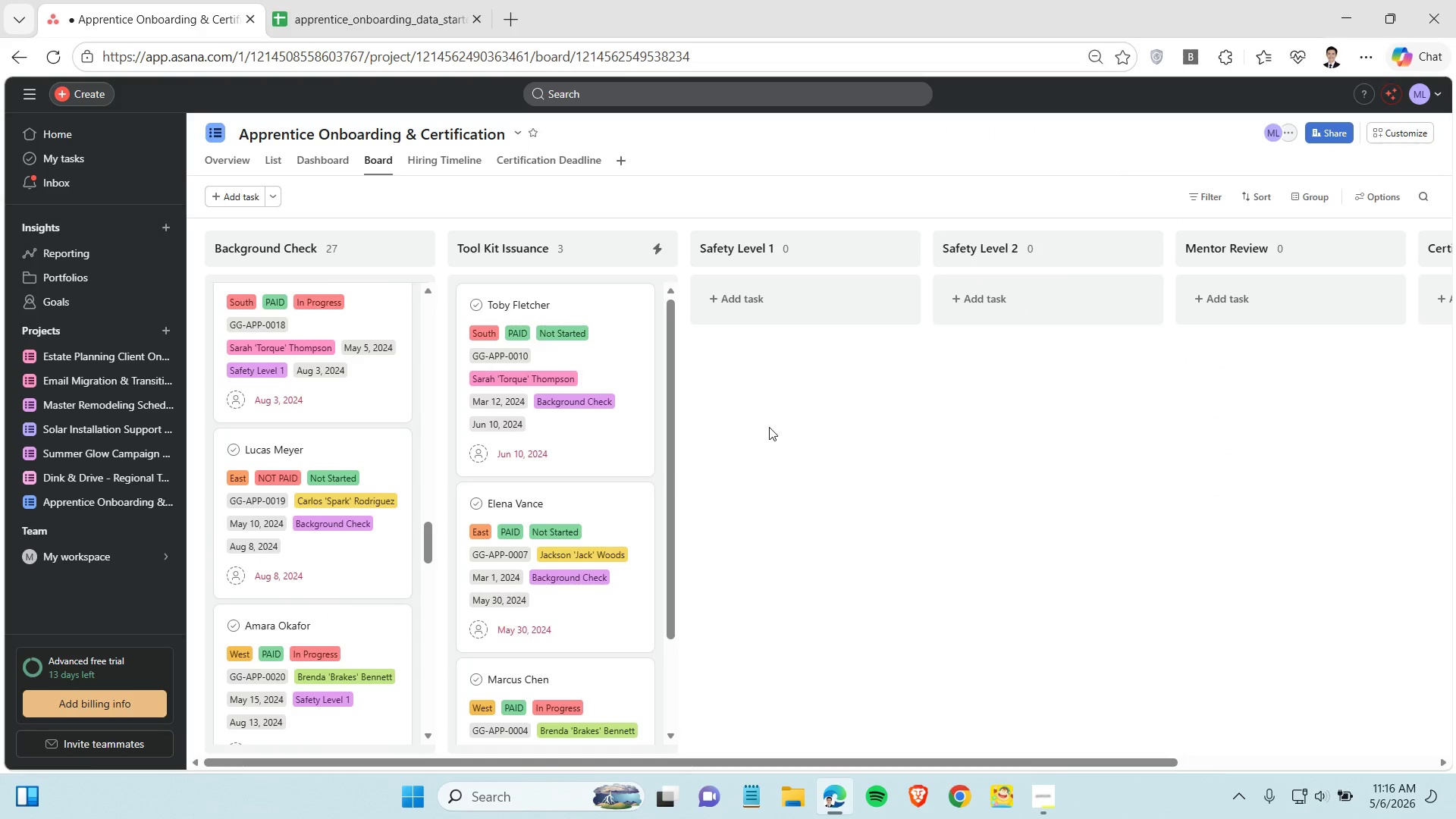 
scroll: coordinate [769, 427], scroll_direction: up, amount: 1.0
 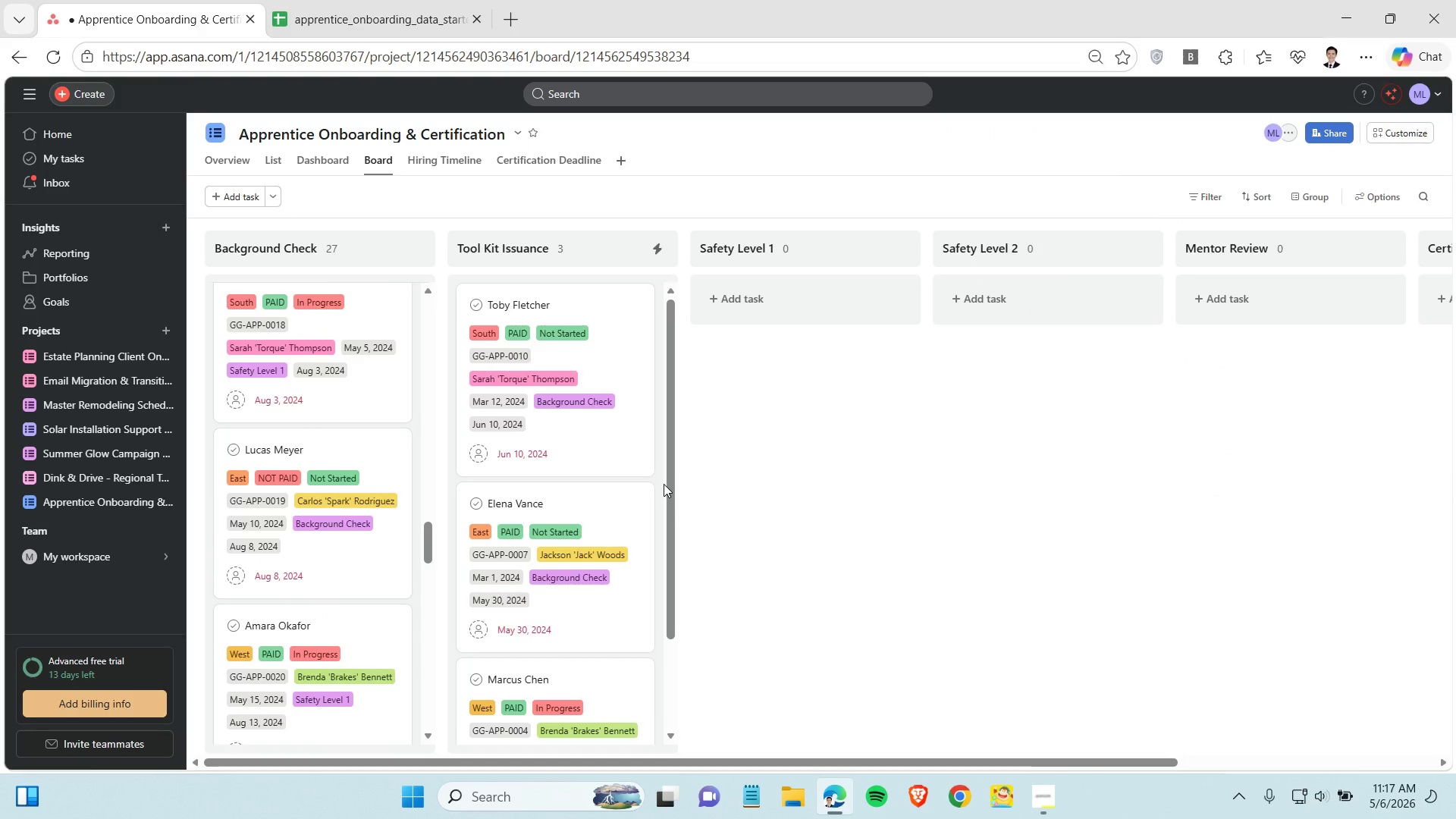 
scroll: coordinate [543, 477], scroll_direction: down, amount: 2.0
 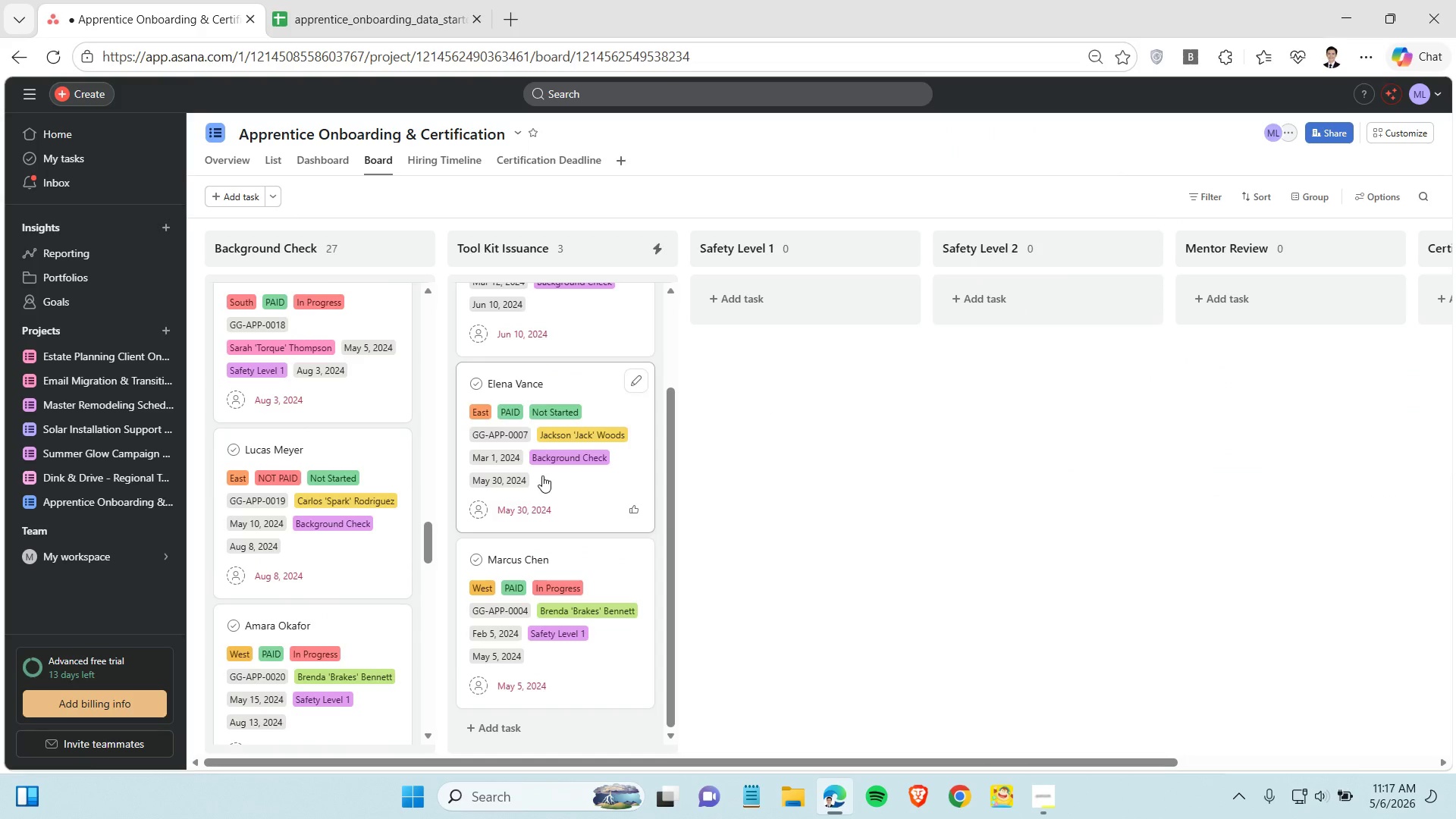 
left_click([874, 471])
 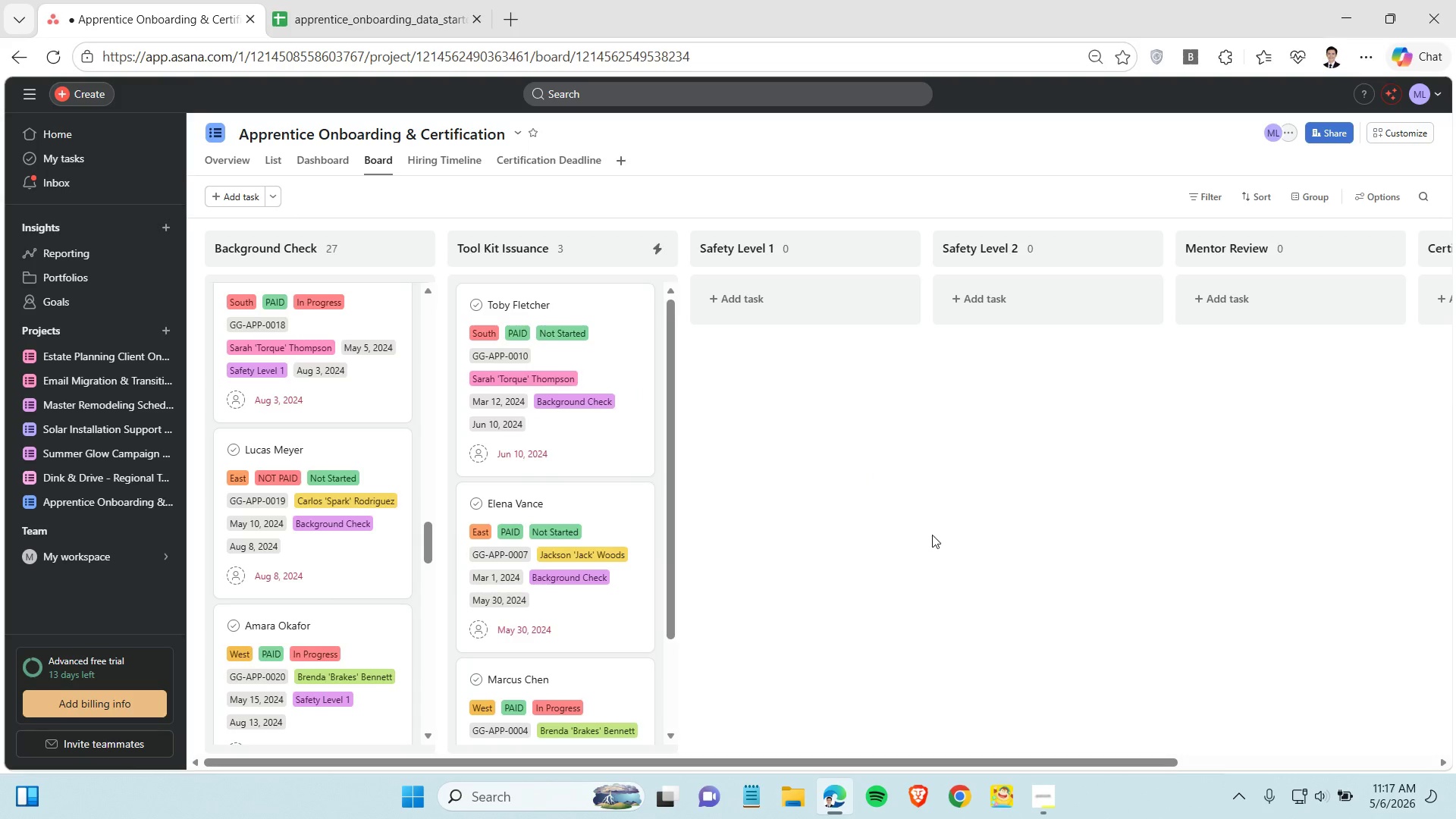 
scroll: coordinate [543, 475], scroll_direction: up, amount: 4.0
 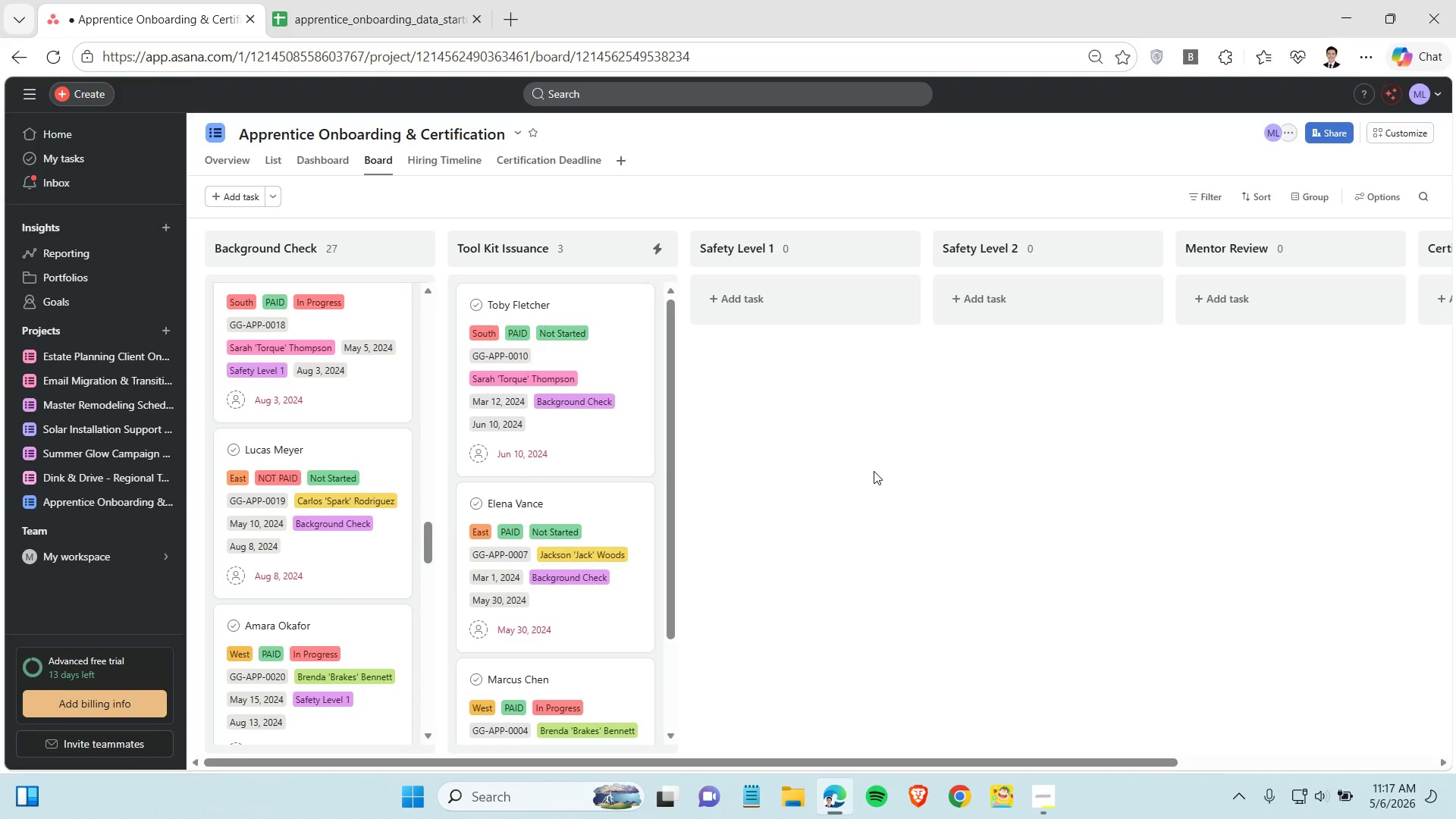 
left_click([1037, 795])